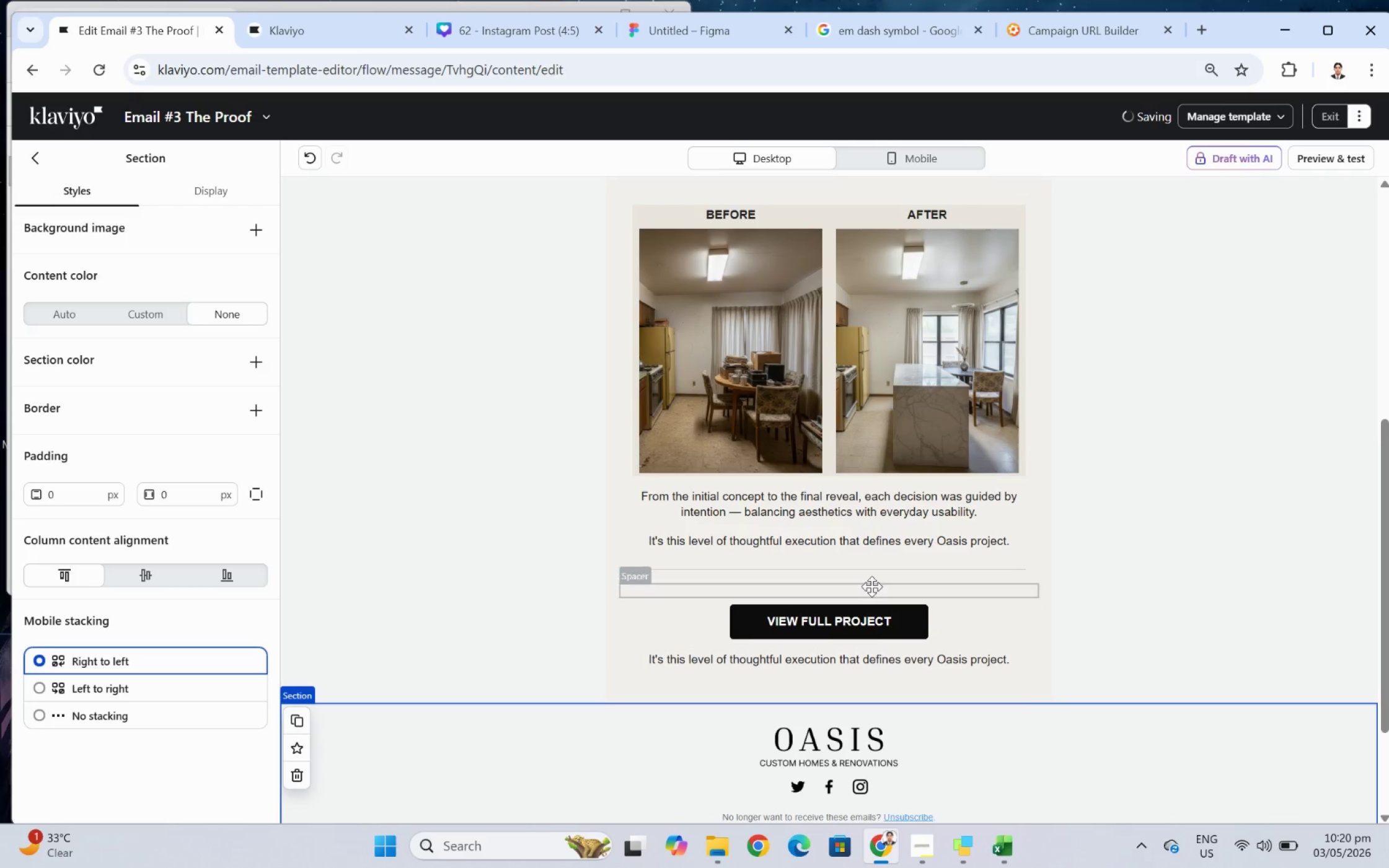 
left_click([871, 582])
 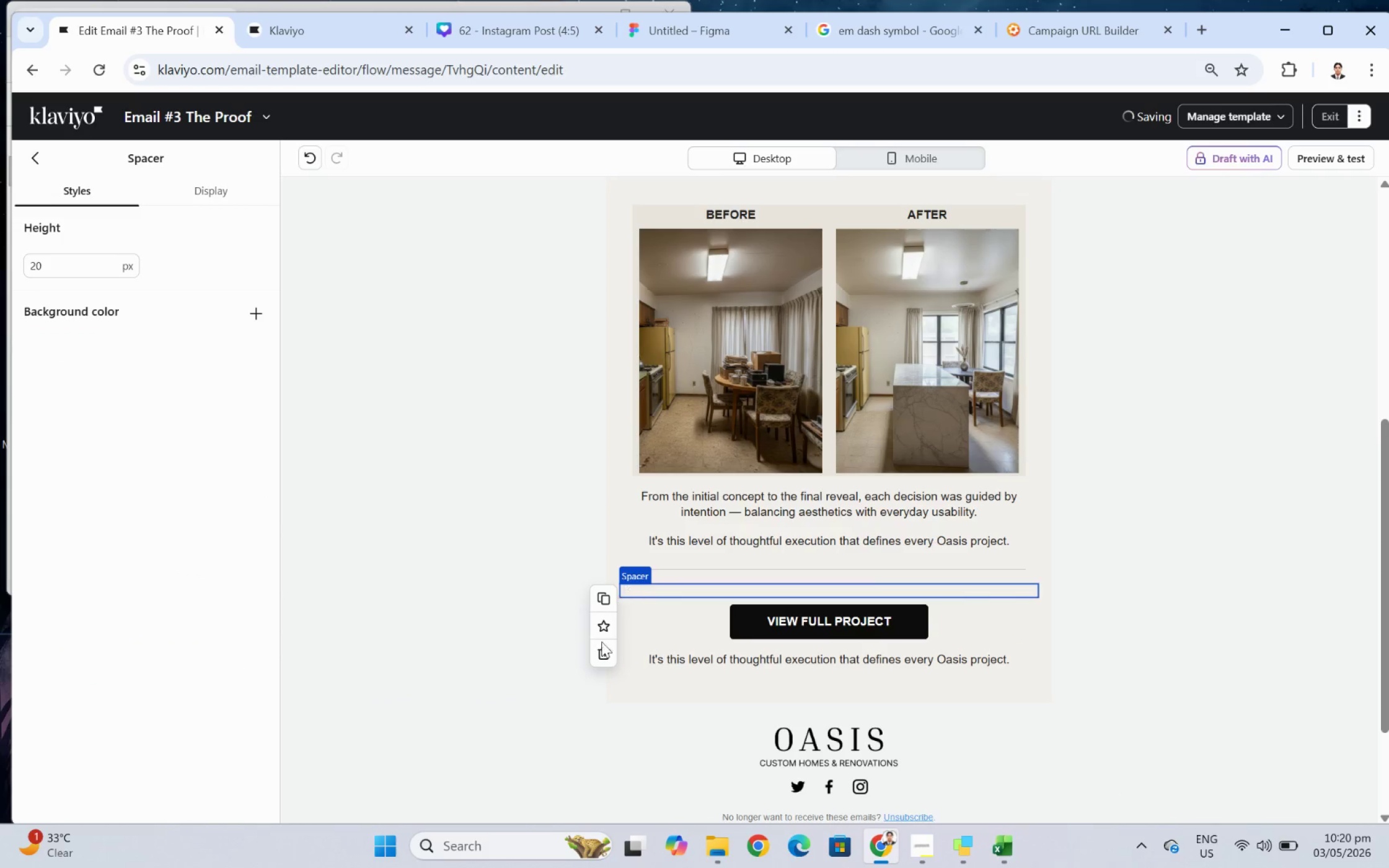 
left_click([602, 655])
 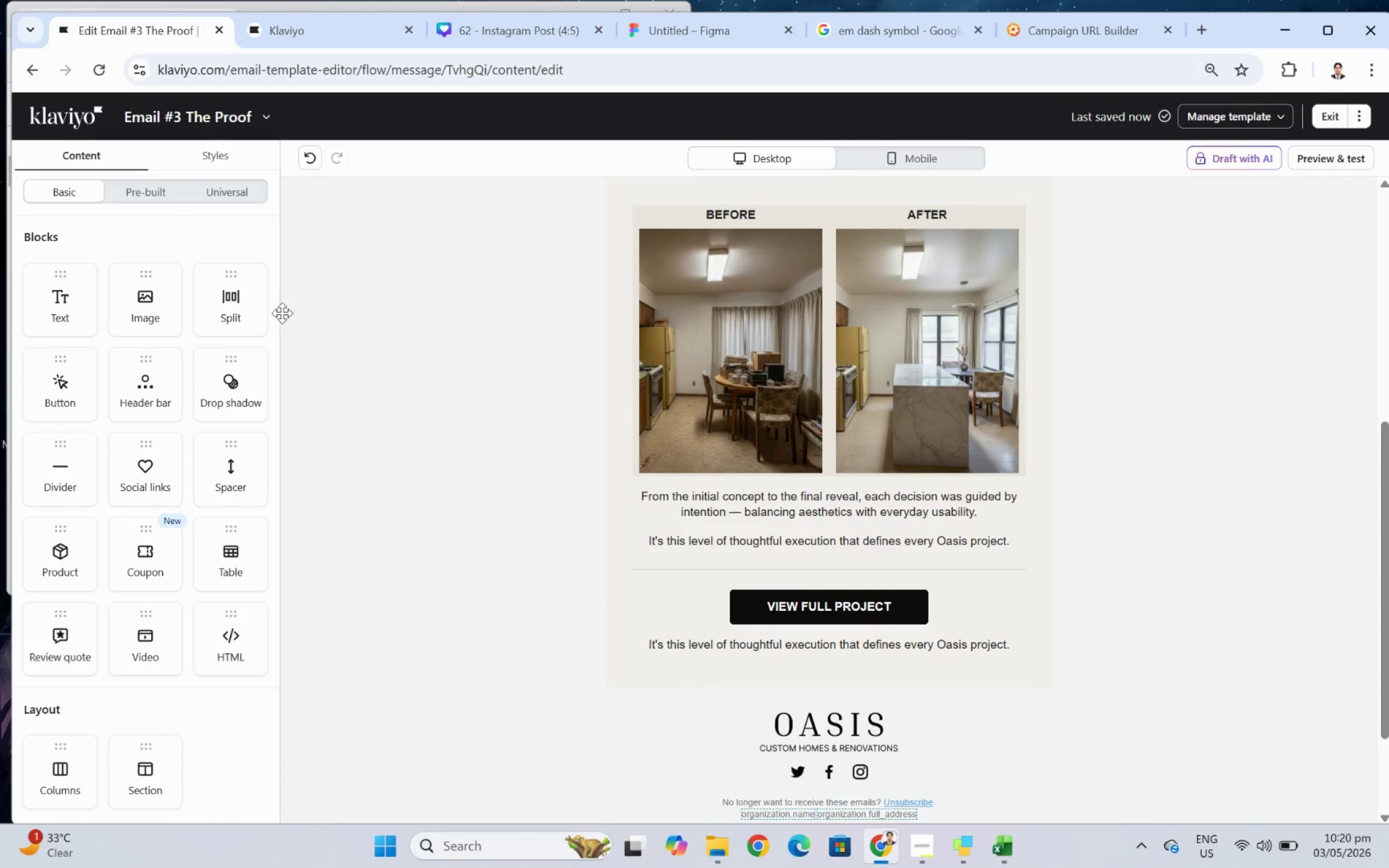 
left_click([304, 160])
 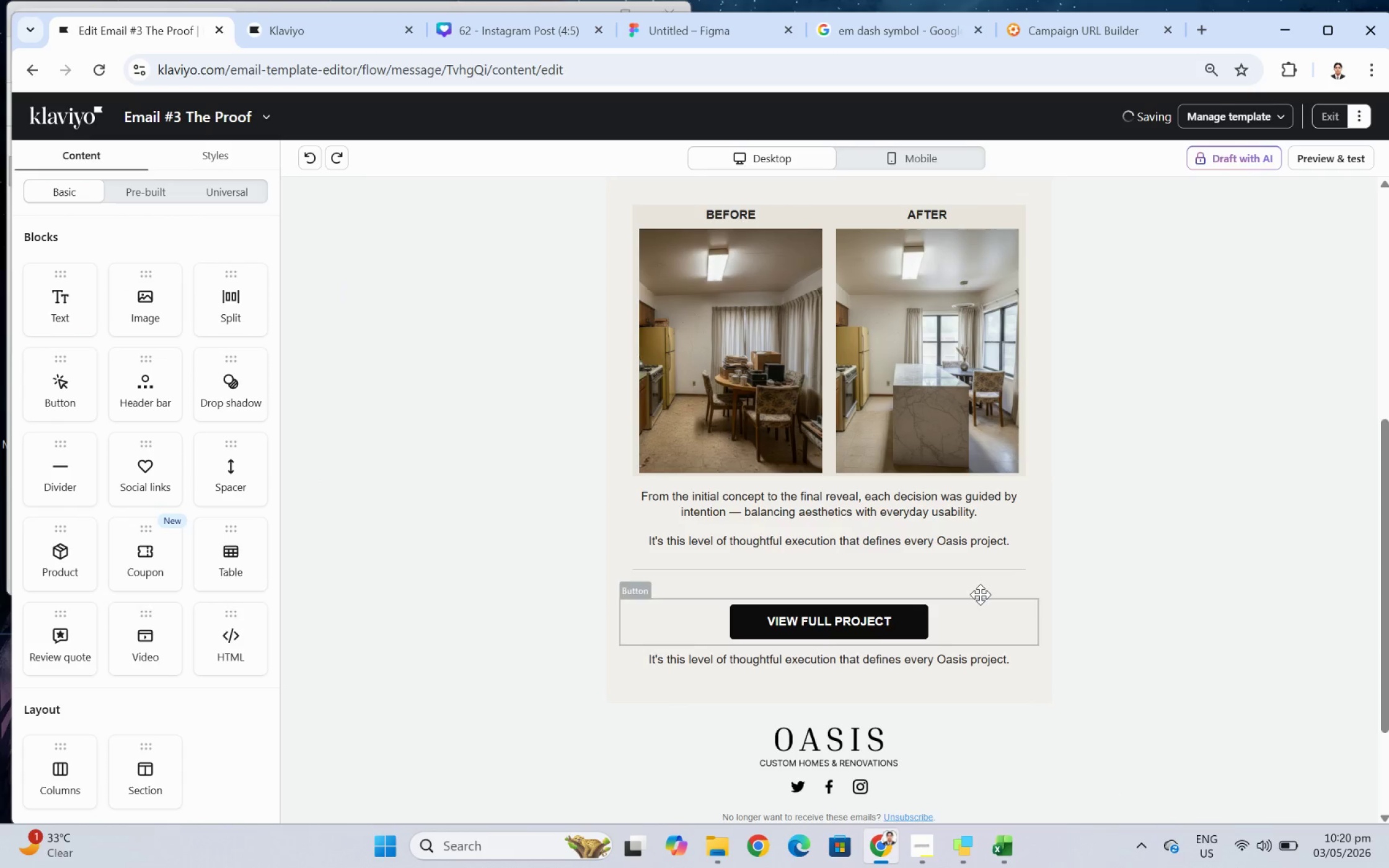 
left_click_drag(start_coordinate=[980, 587], to_coordinate=[984, 654])
 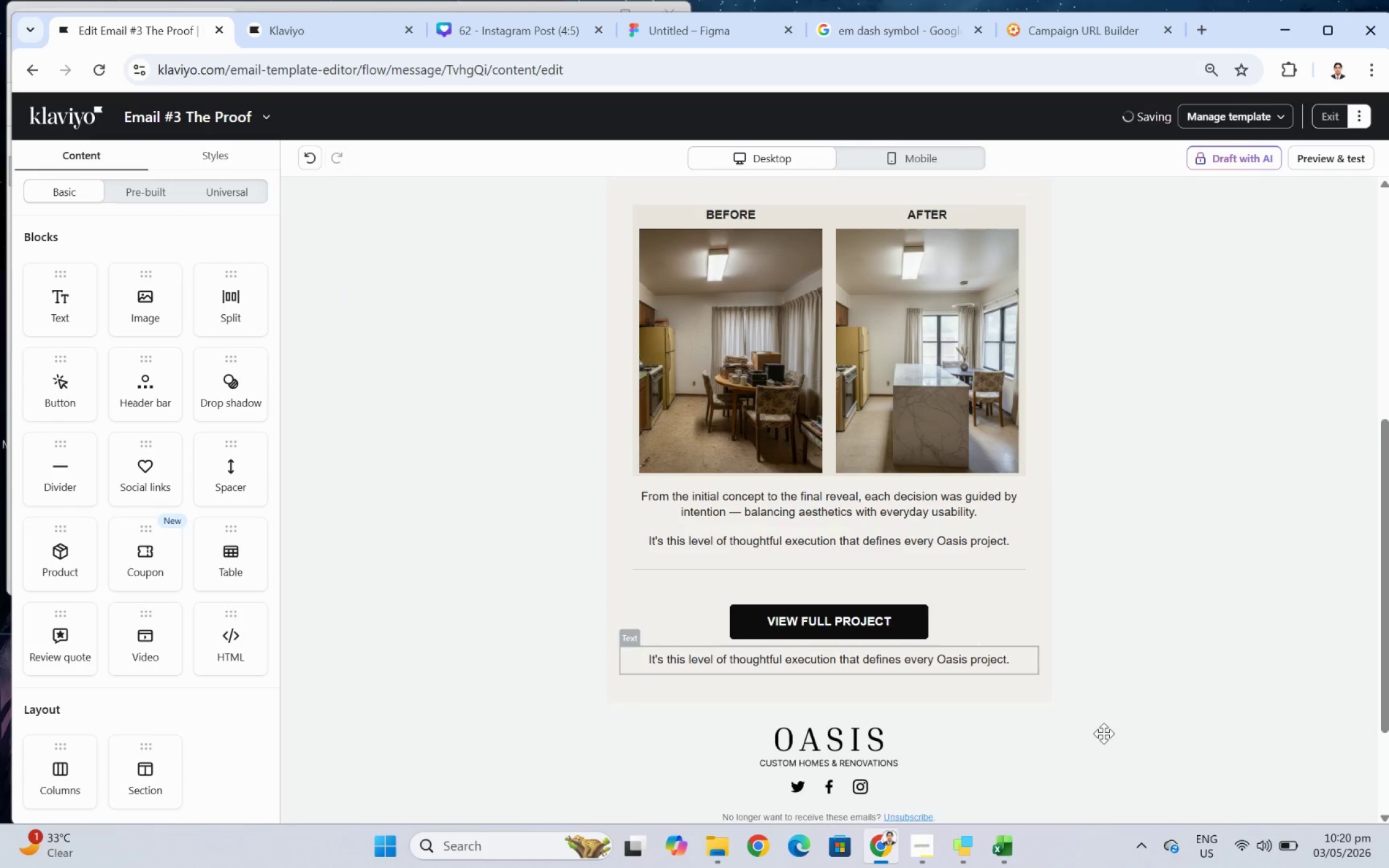 
left_click([1103, 737])
 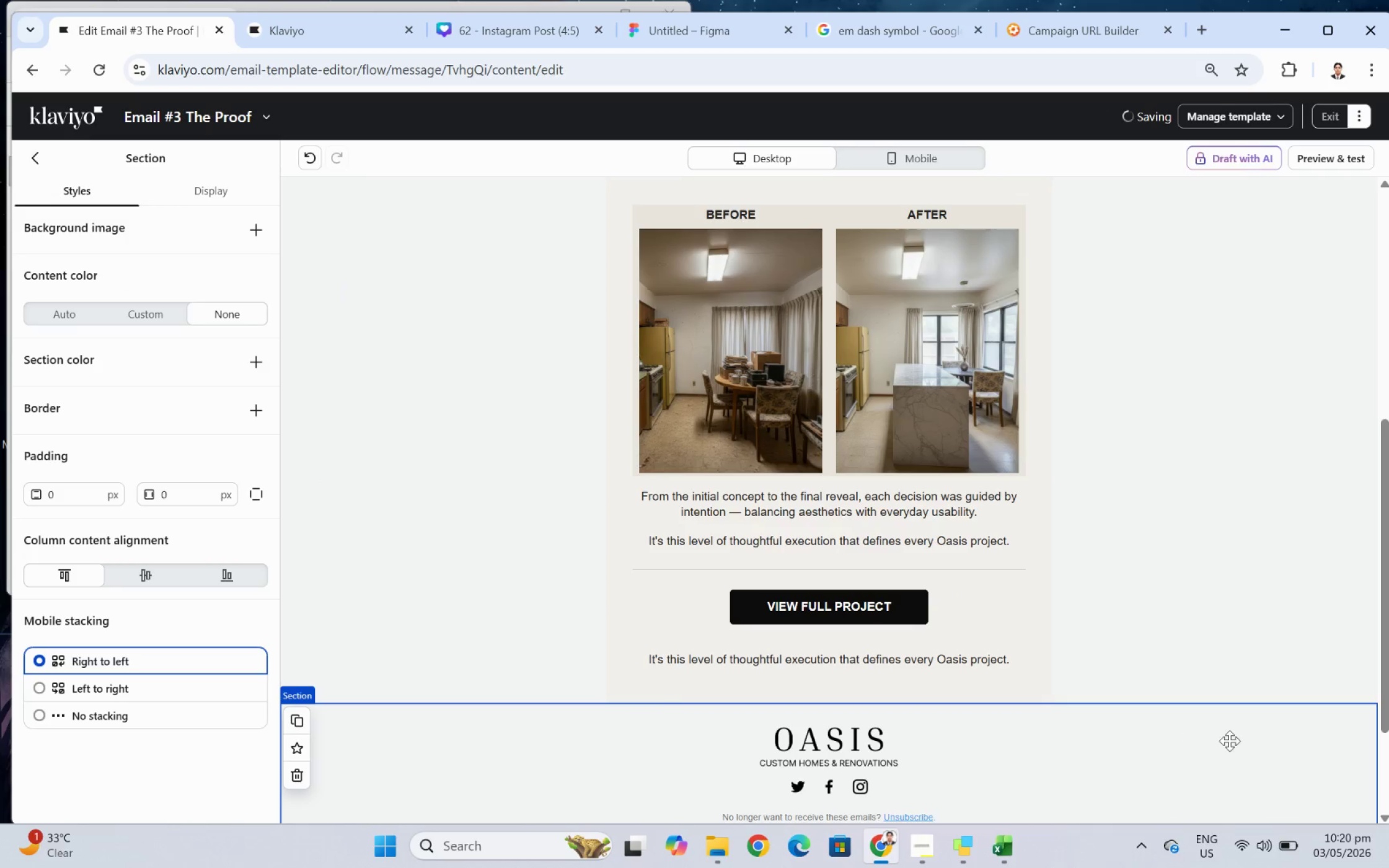 
scroll: coordinate [1222, 729], scroll_direction: up, amount: 7.0
 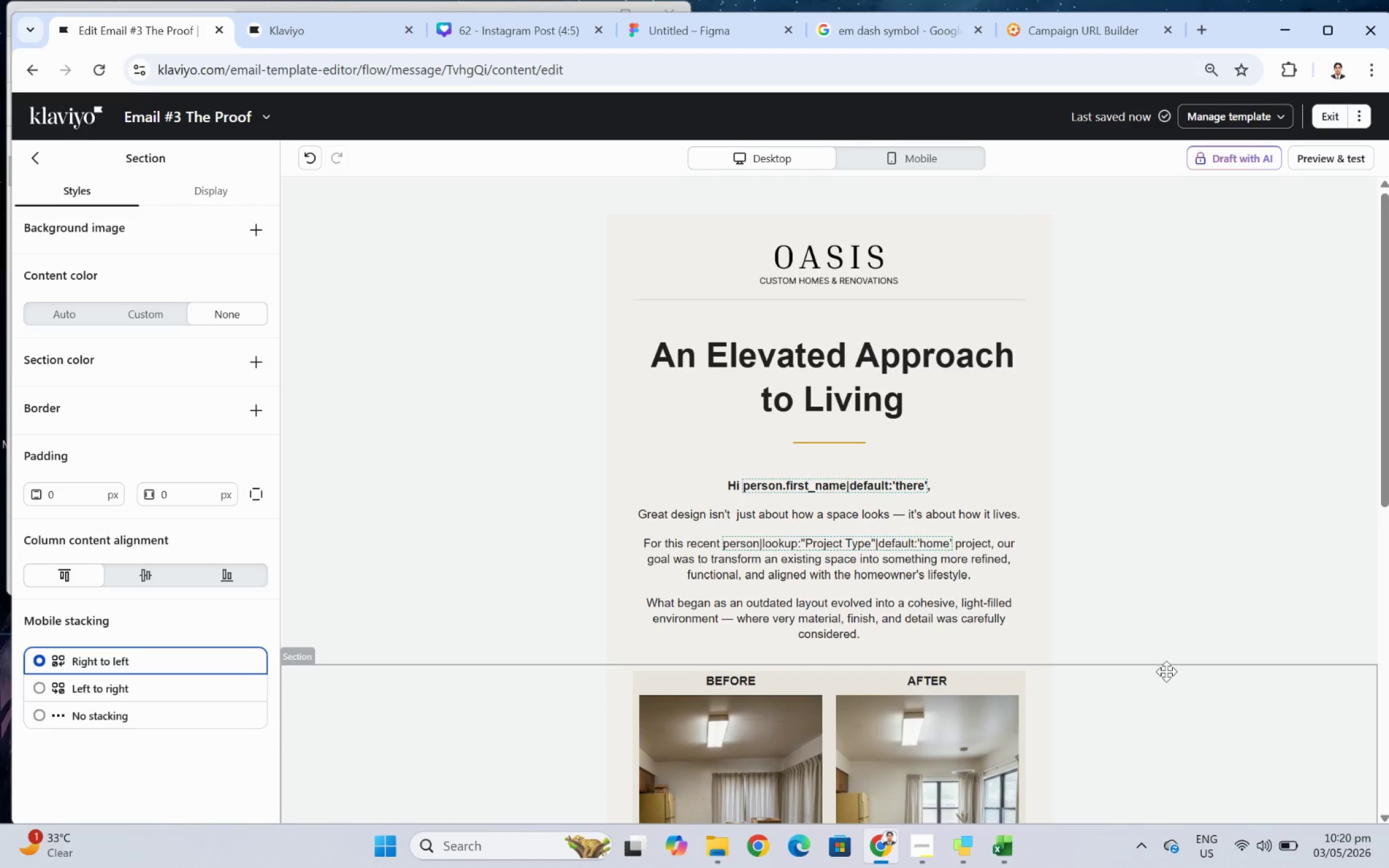 
scroll: coordinate [1178, 669], scroll_direction: down, amount: 4.0
 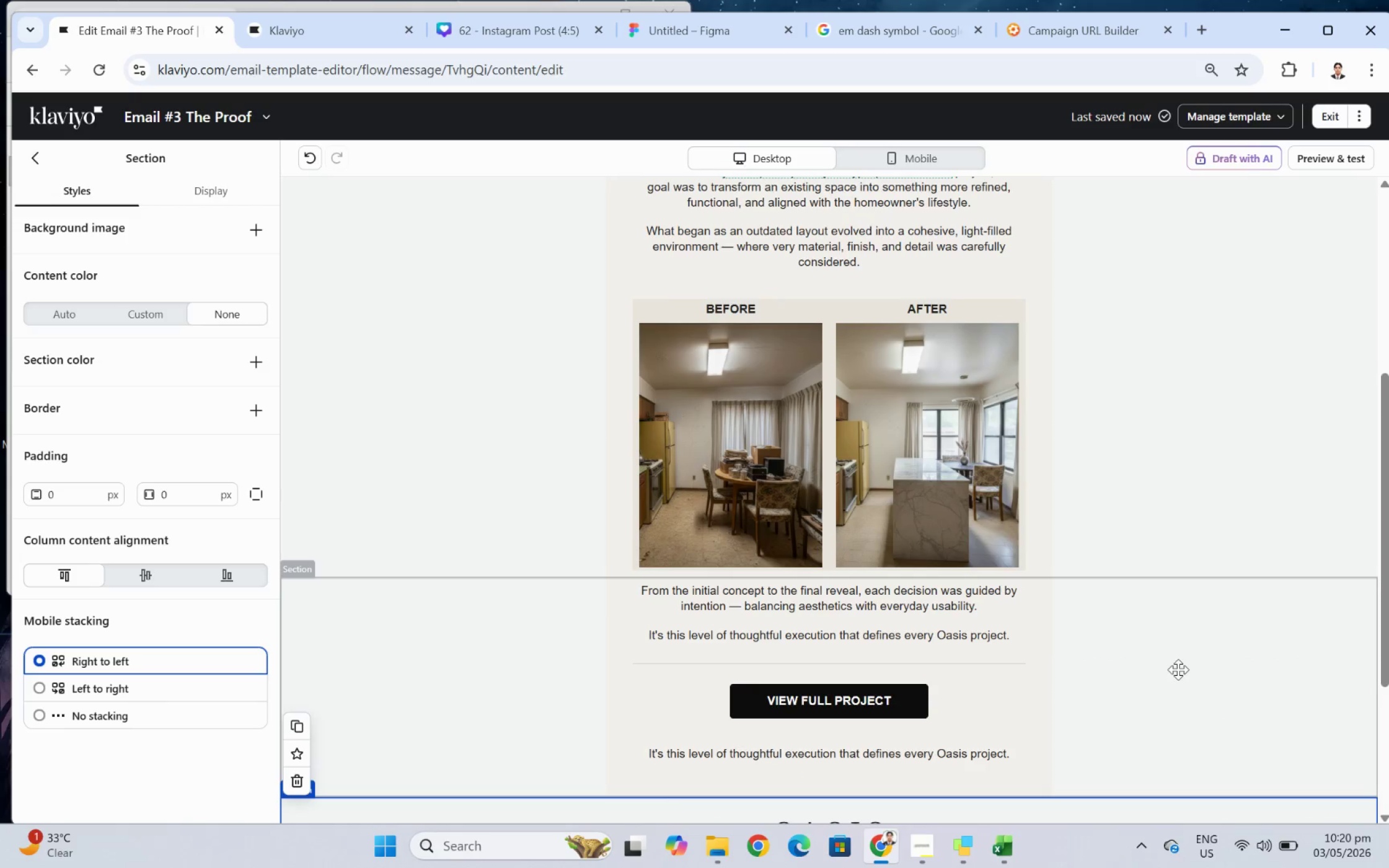 
scroll: coordinate [1178, 669], scroll_direction: up, amount: 3.0
 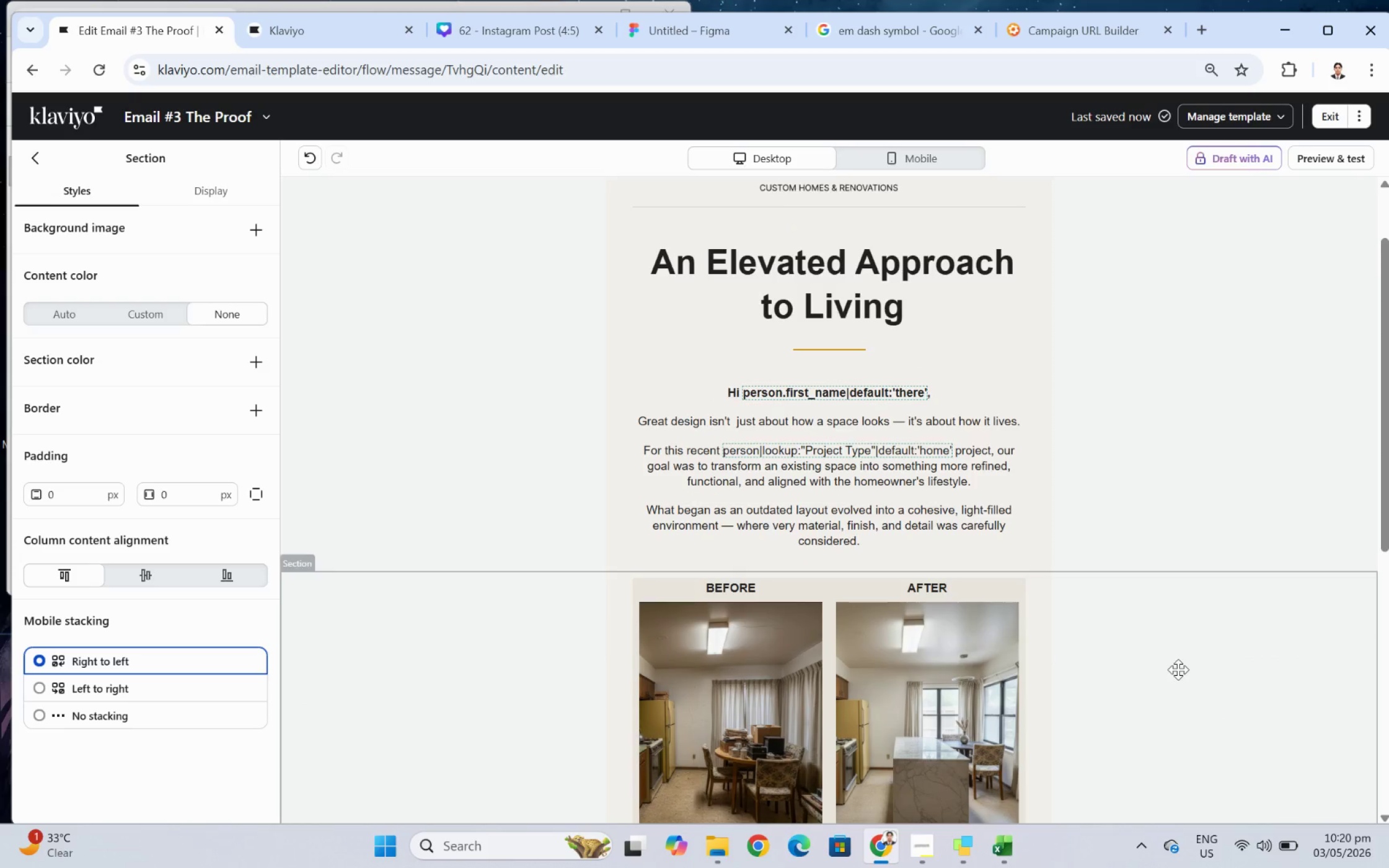 
scroll: coordinate [1178, 669], scroll_direction: down, amount: 6.0
 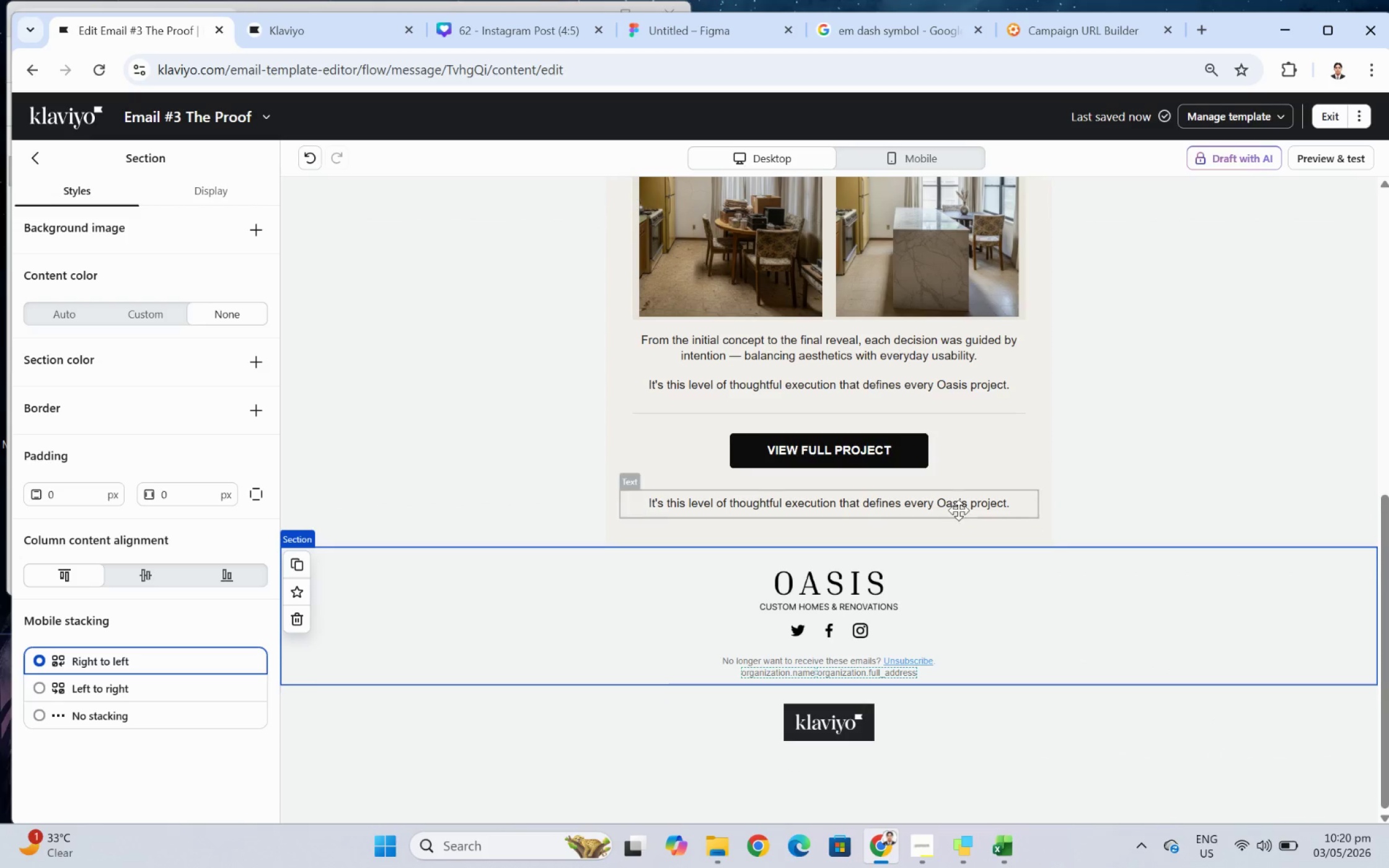 
double_click([962, 504])
 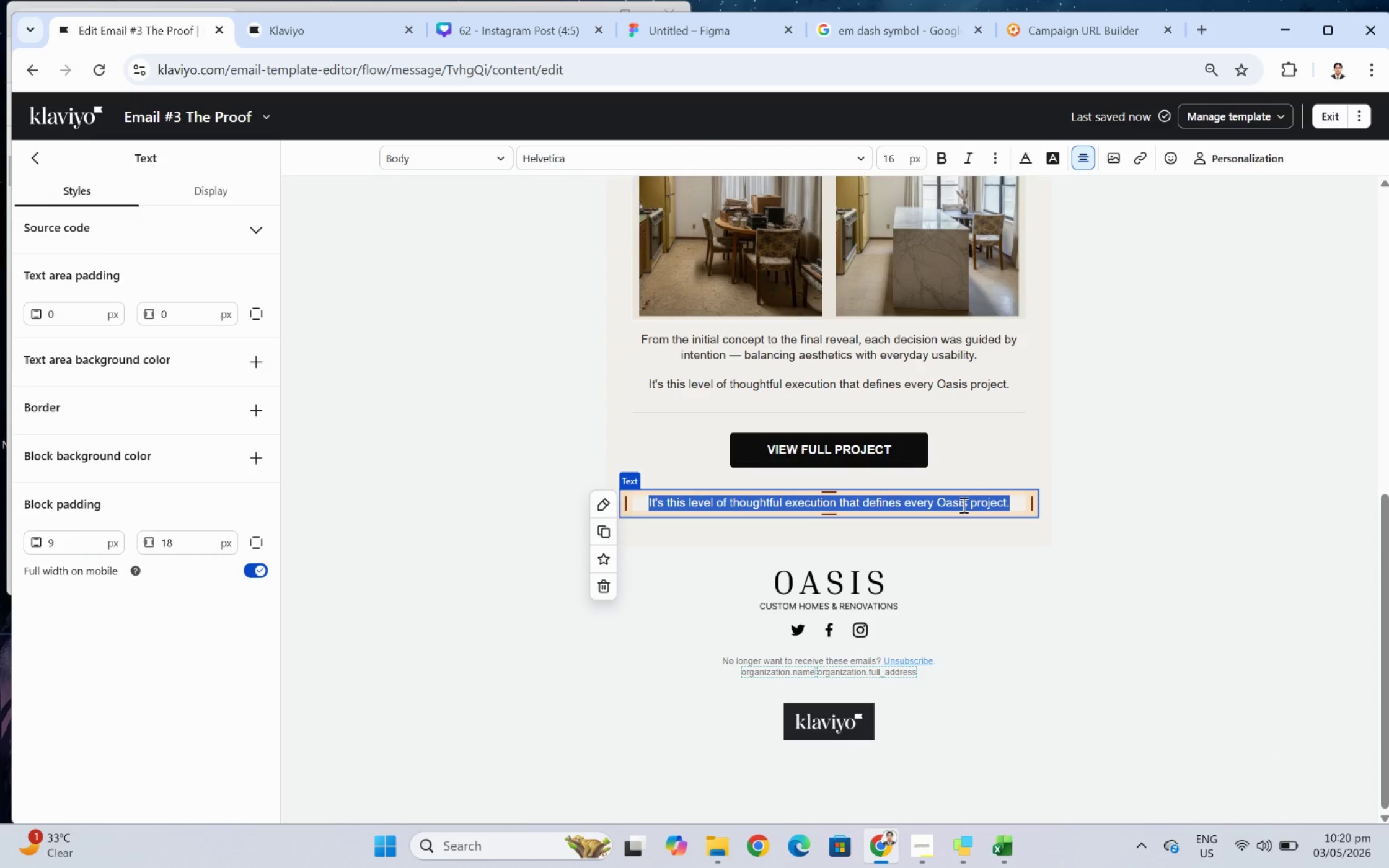 
wait(8.26)
 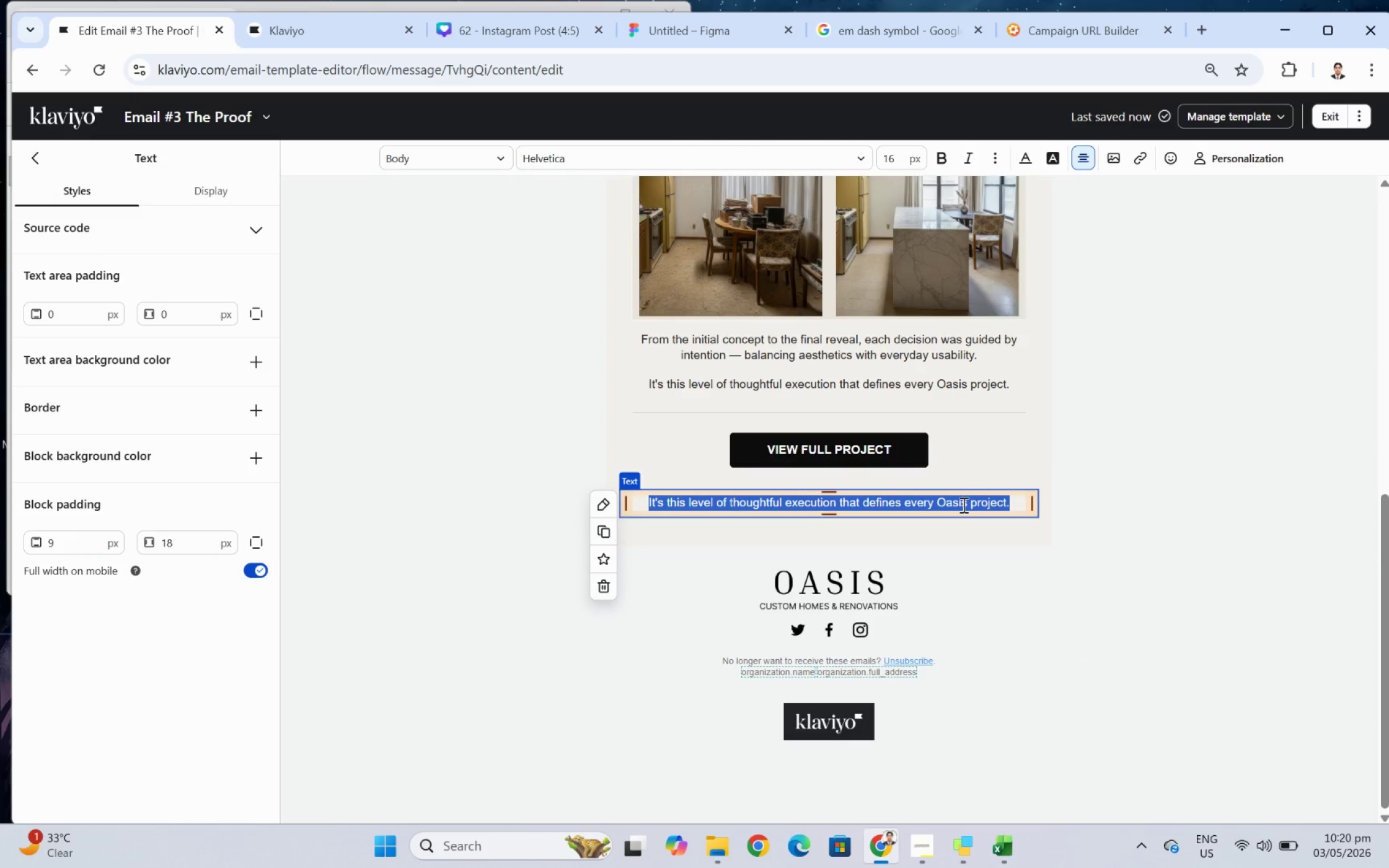 
type(iF THIS TRAN)
key(Backspace)
key(Backspace)
type(If this transformation reason)
key(Backspace)
key(Backspace)
key(Backspace)
key(Backspace)
type(sonates with t)
key(Backspace)
type(your vision, )
 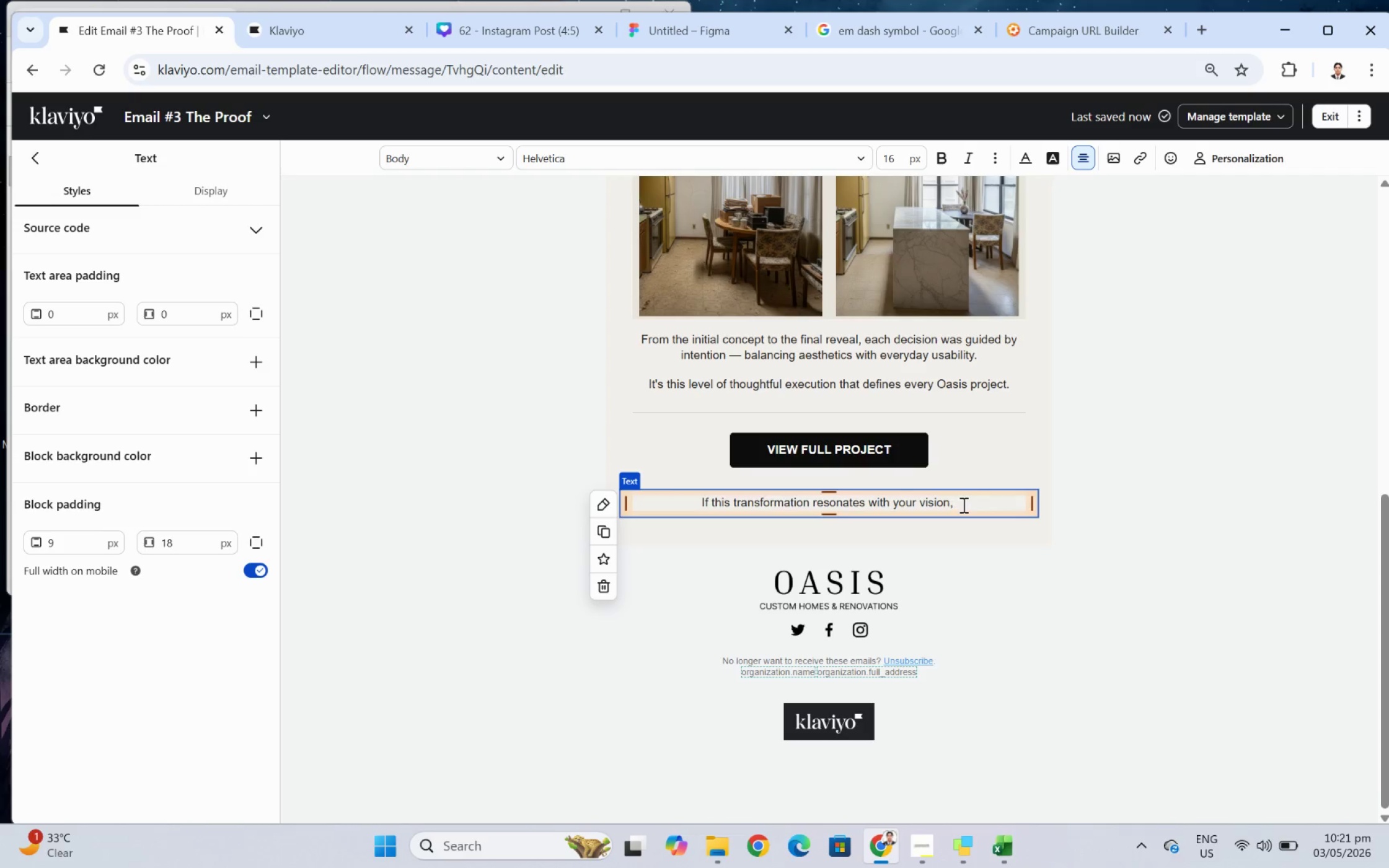 
wait(6.26)
 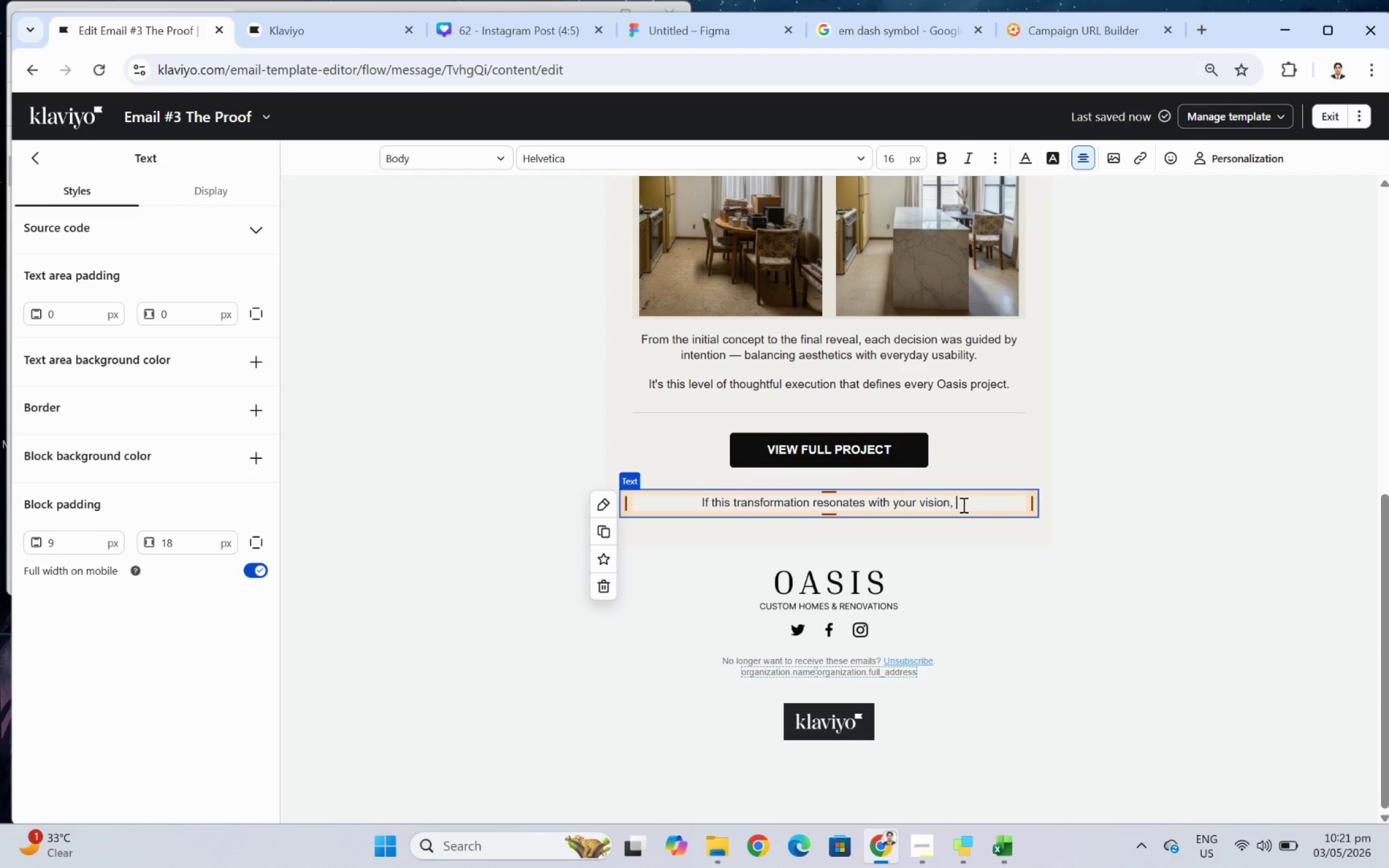 
type(the next step is simply a conversation.)
 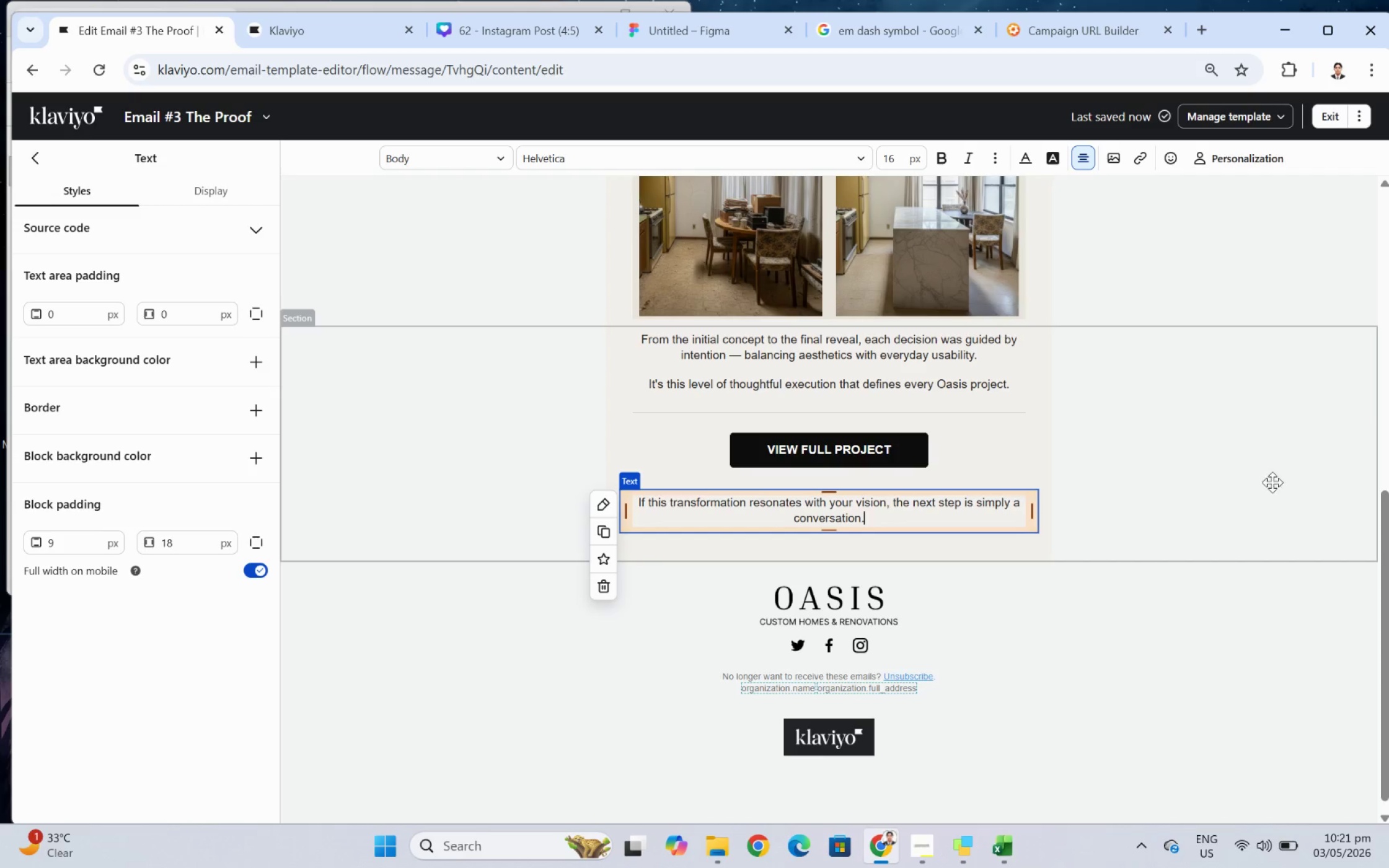 
left_click([1284, 665])
 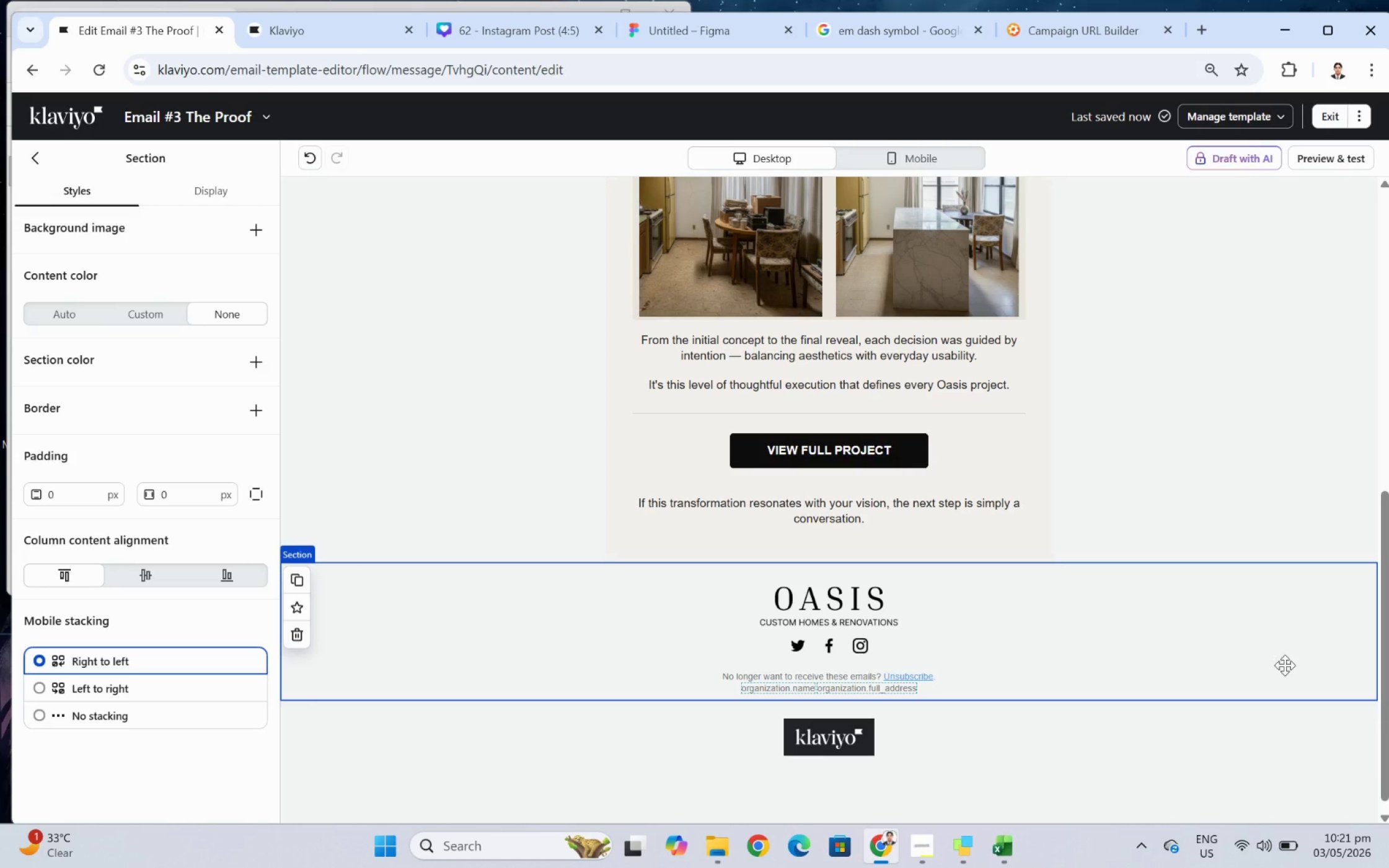 
scroll: coordinate [1278, 639], scroll_direction: up, amount: 2.0
 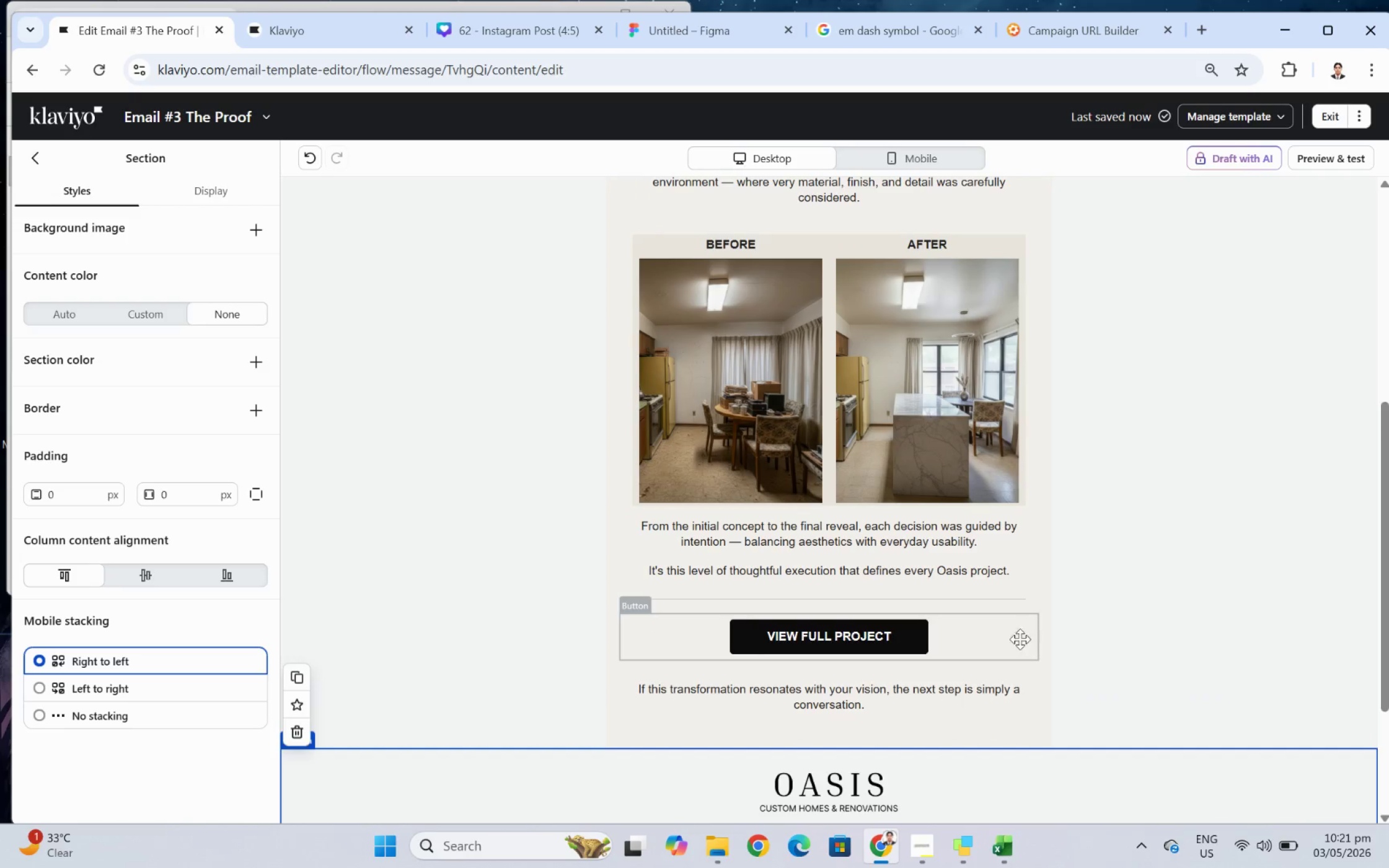 
left_click_drag(start_coordinate=[950, 643], to_coordinate=[951, 640])
 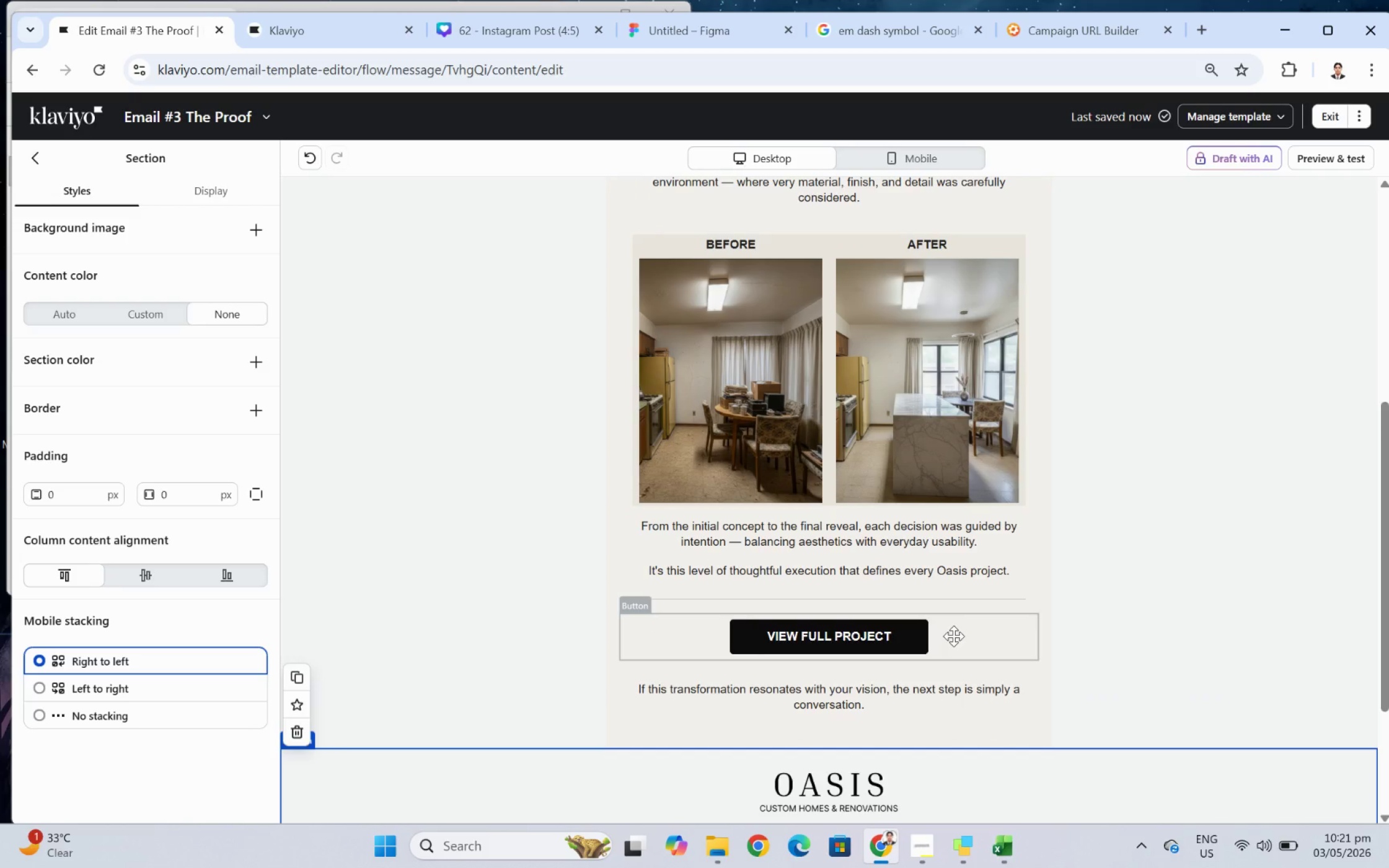 
left_click([953, 636])
 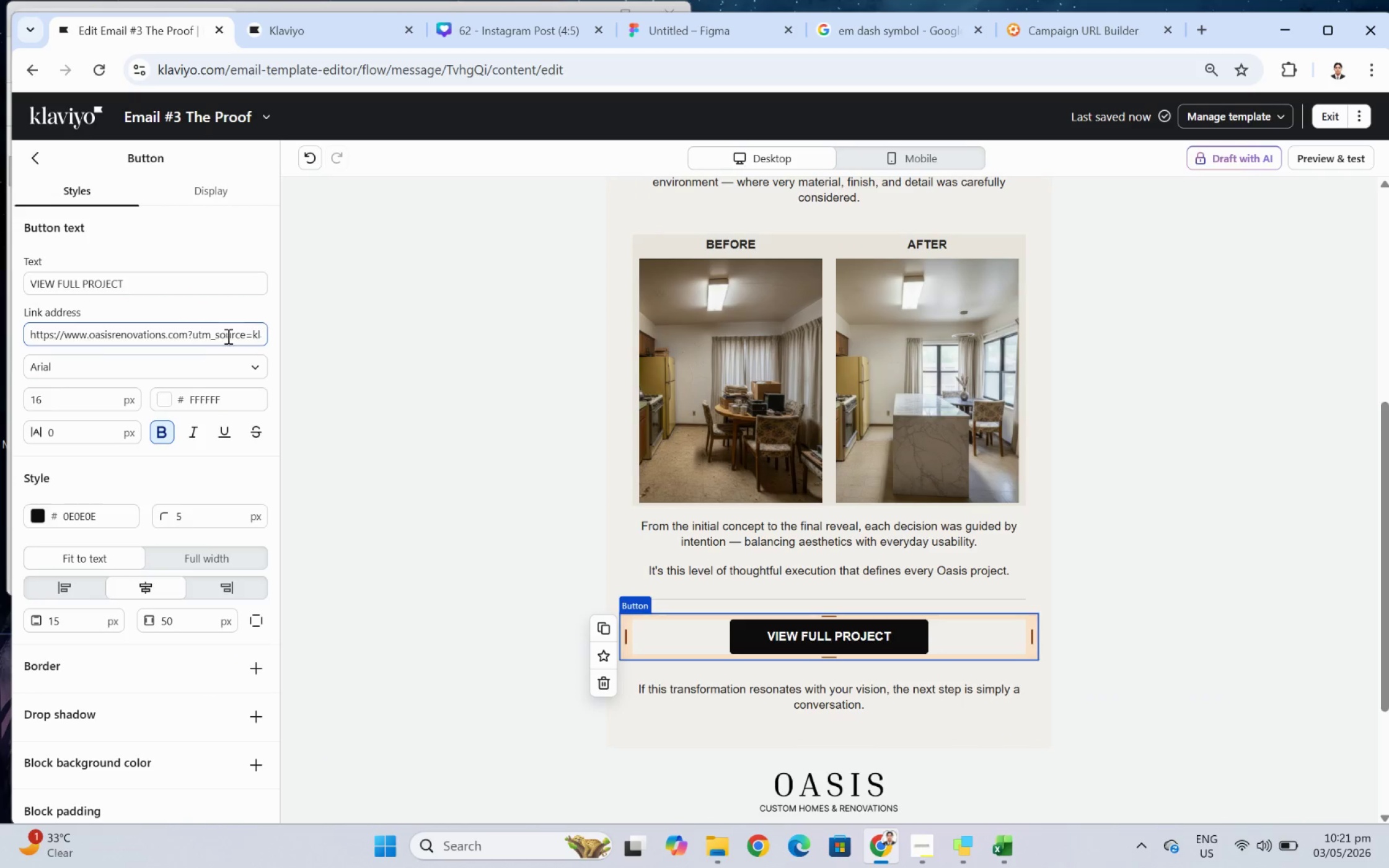 
left_click_drag(start_coordinate=[227, 333], to_coordinate=[331, 322])
 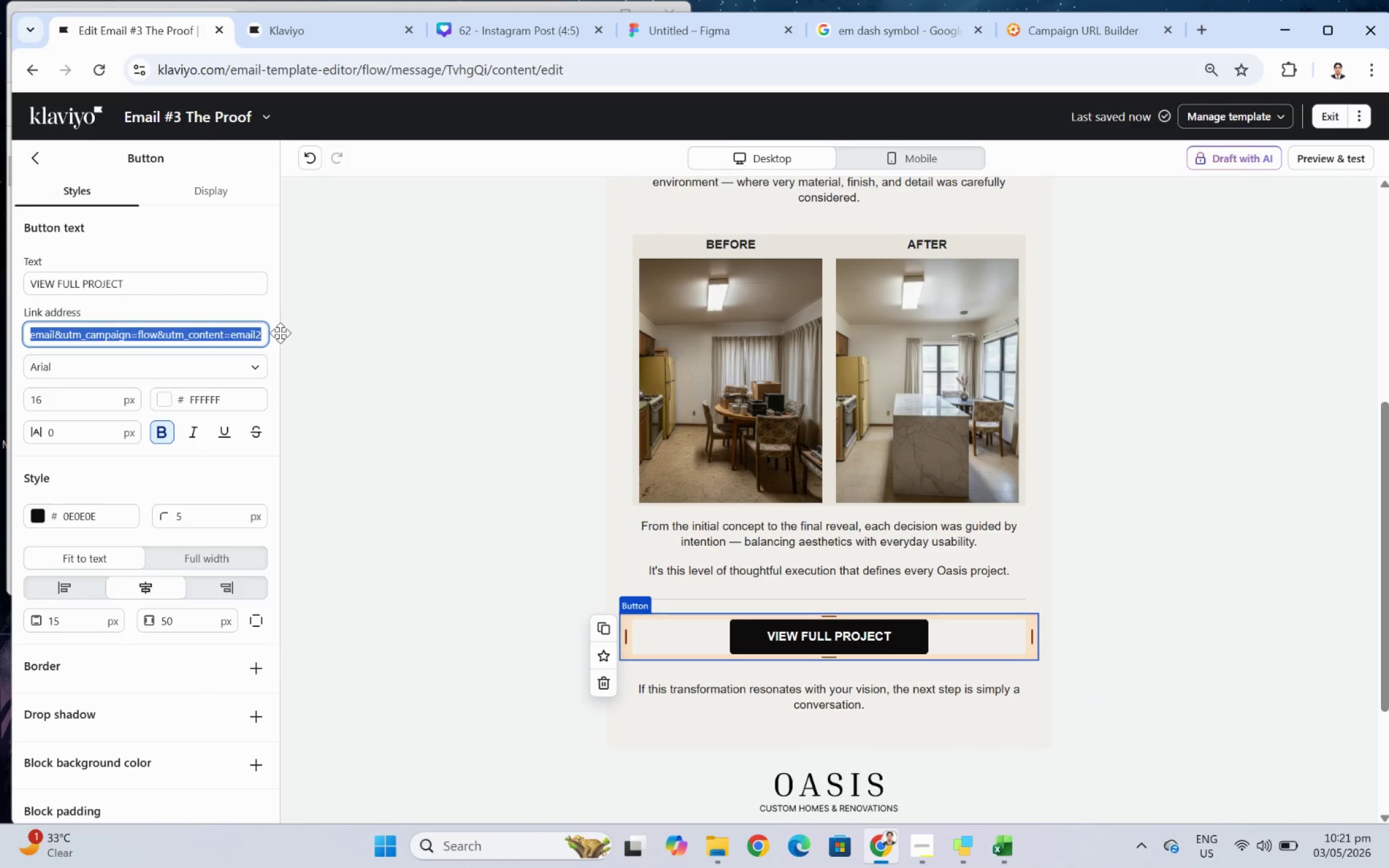 
left_click([251, 331])
 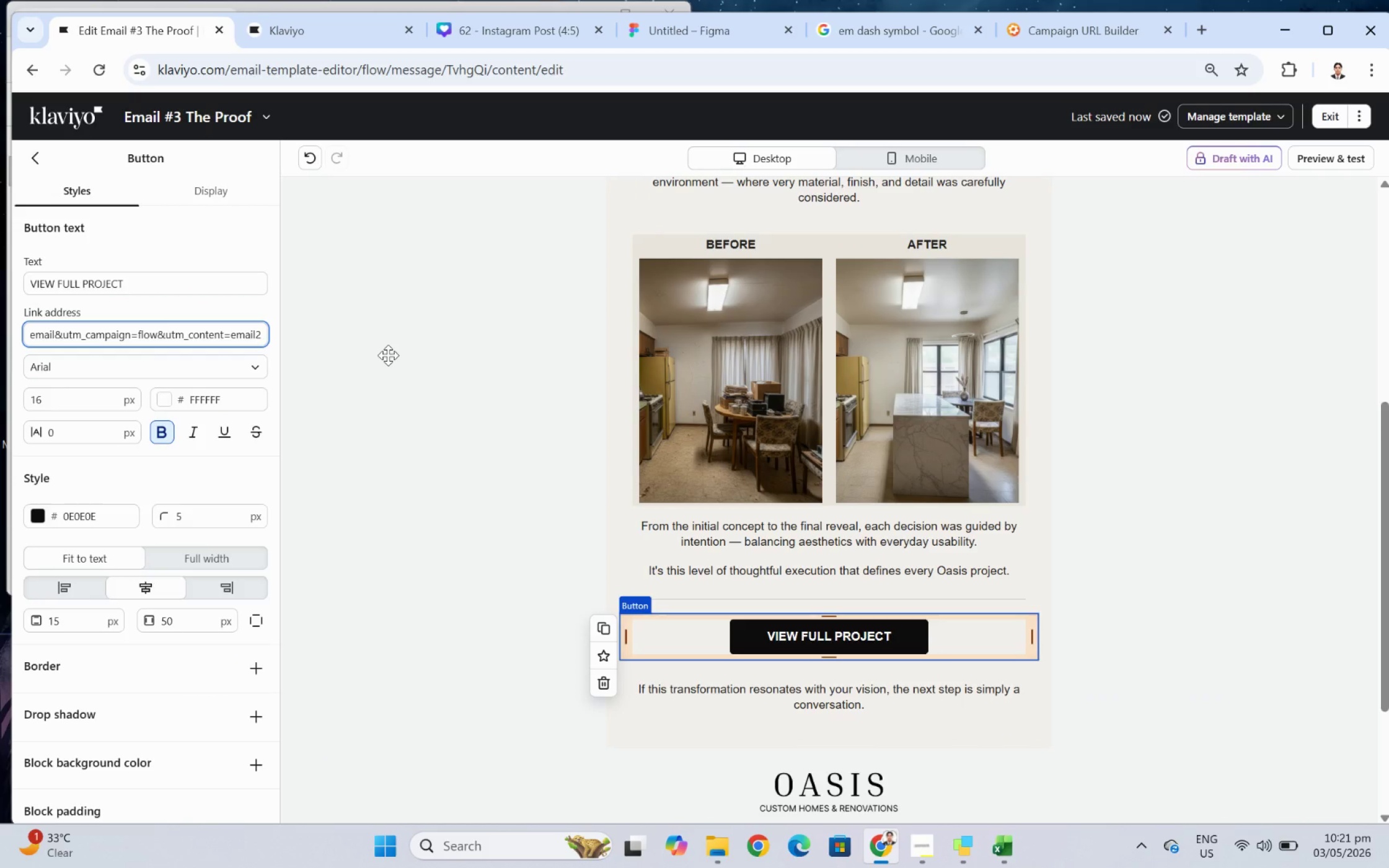 
key(ArrowRight)
 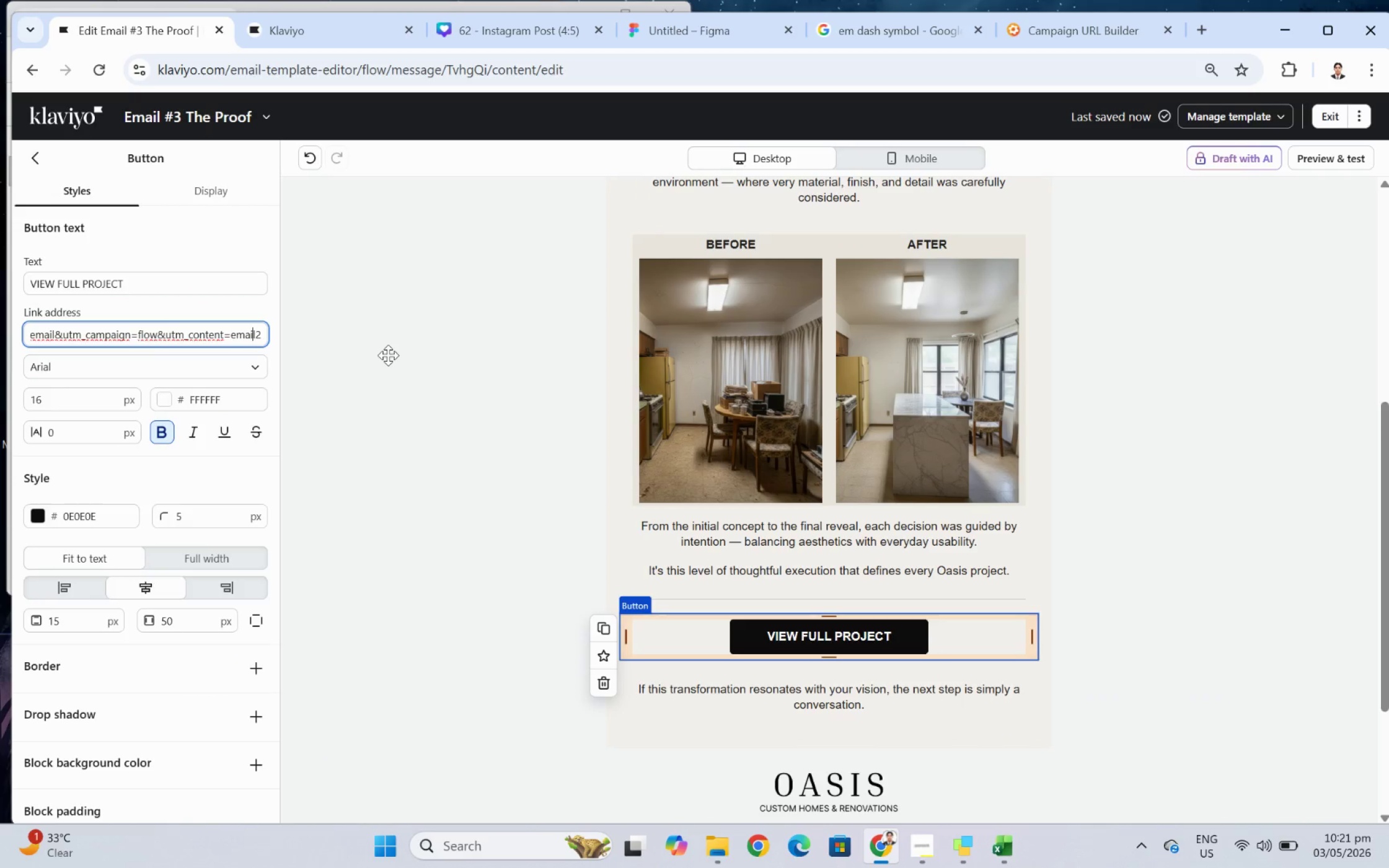 
key(ArrowRight)
 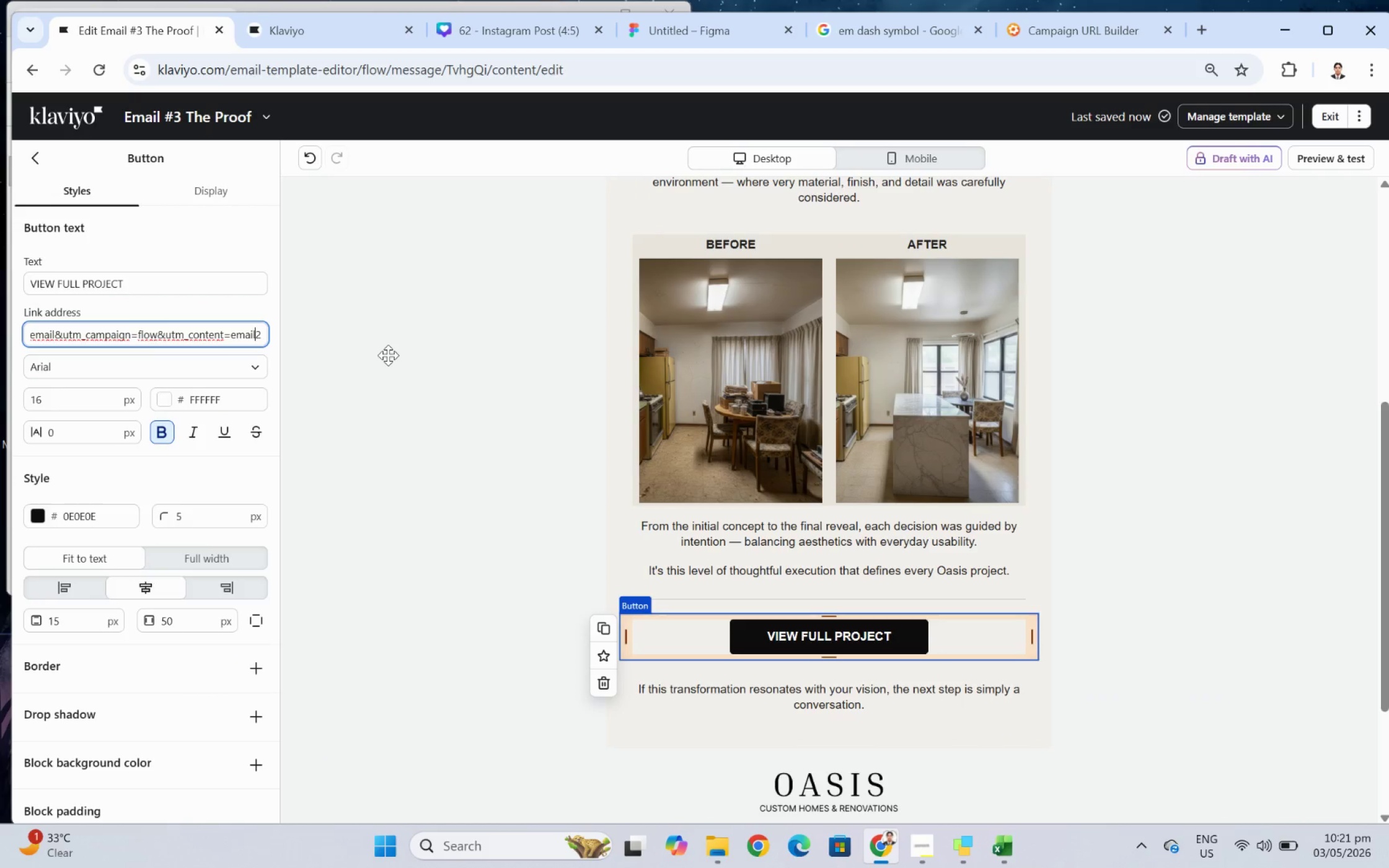 
key(ArrowRight)
 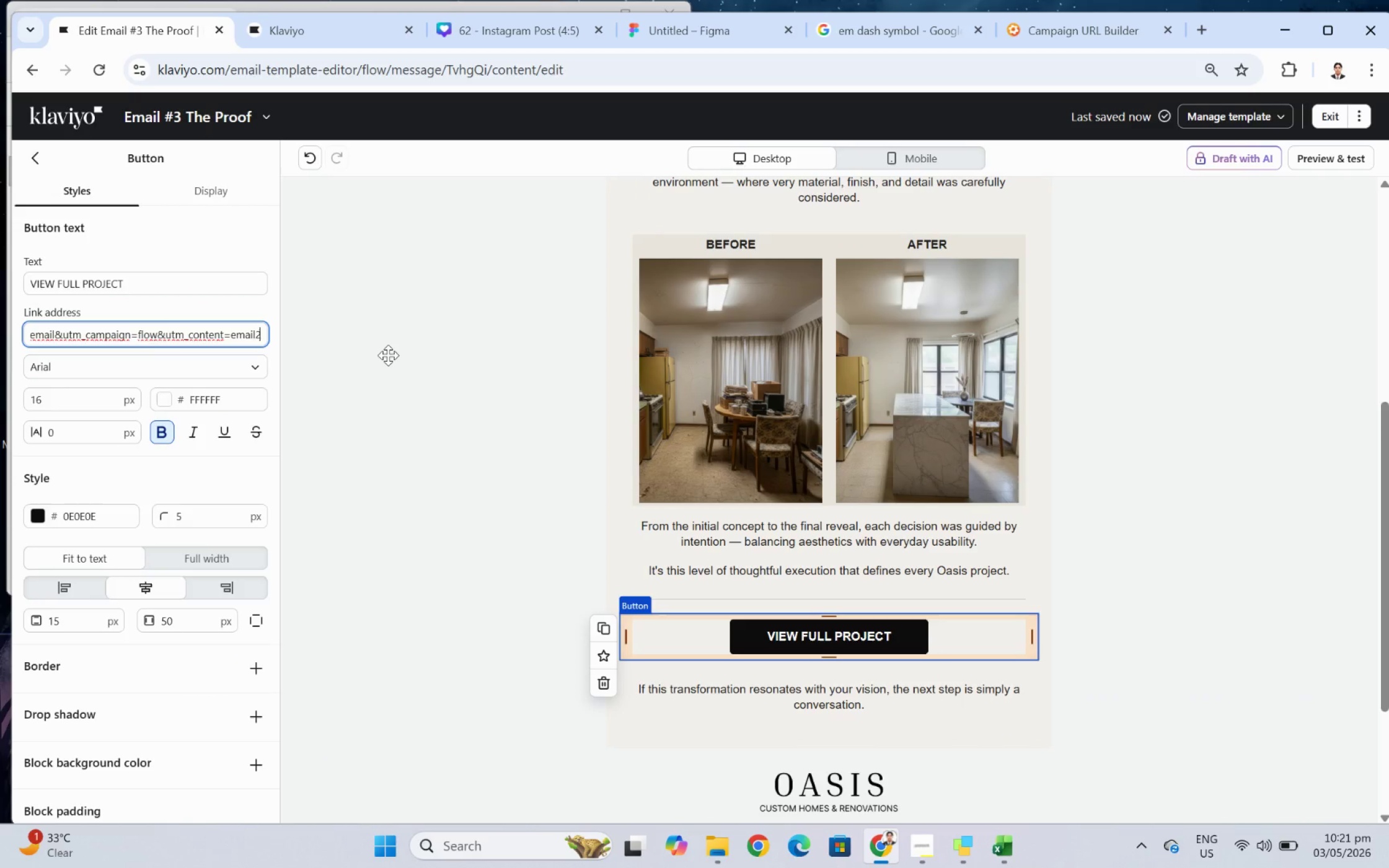 
key(ArrowRight)
 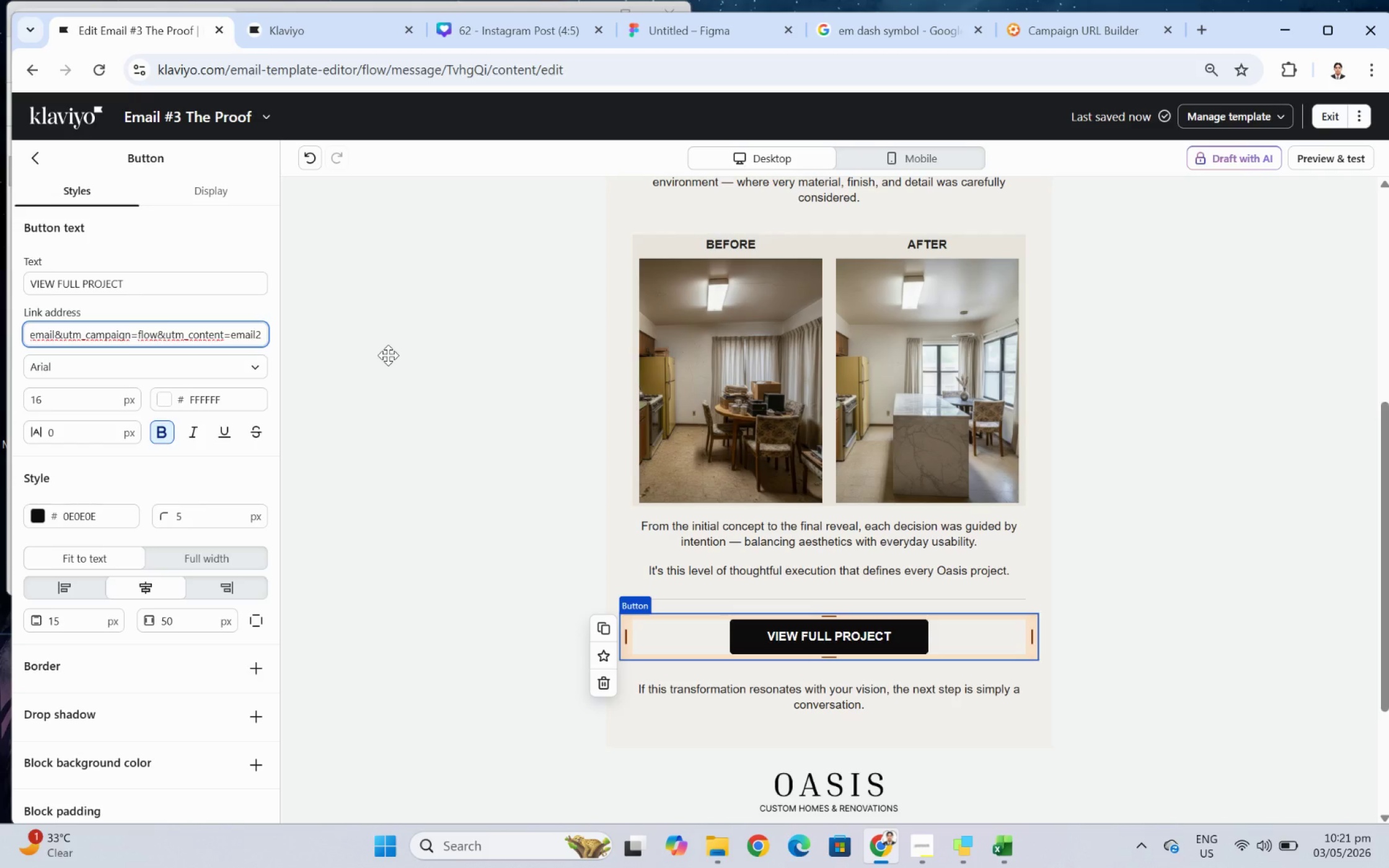 
key(Backspace)
 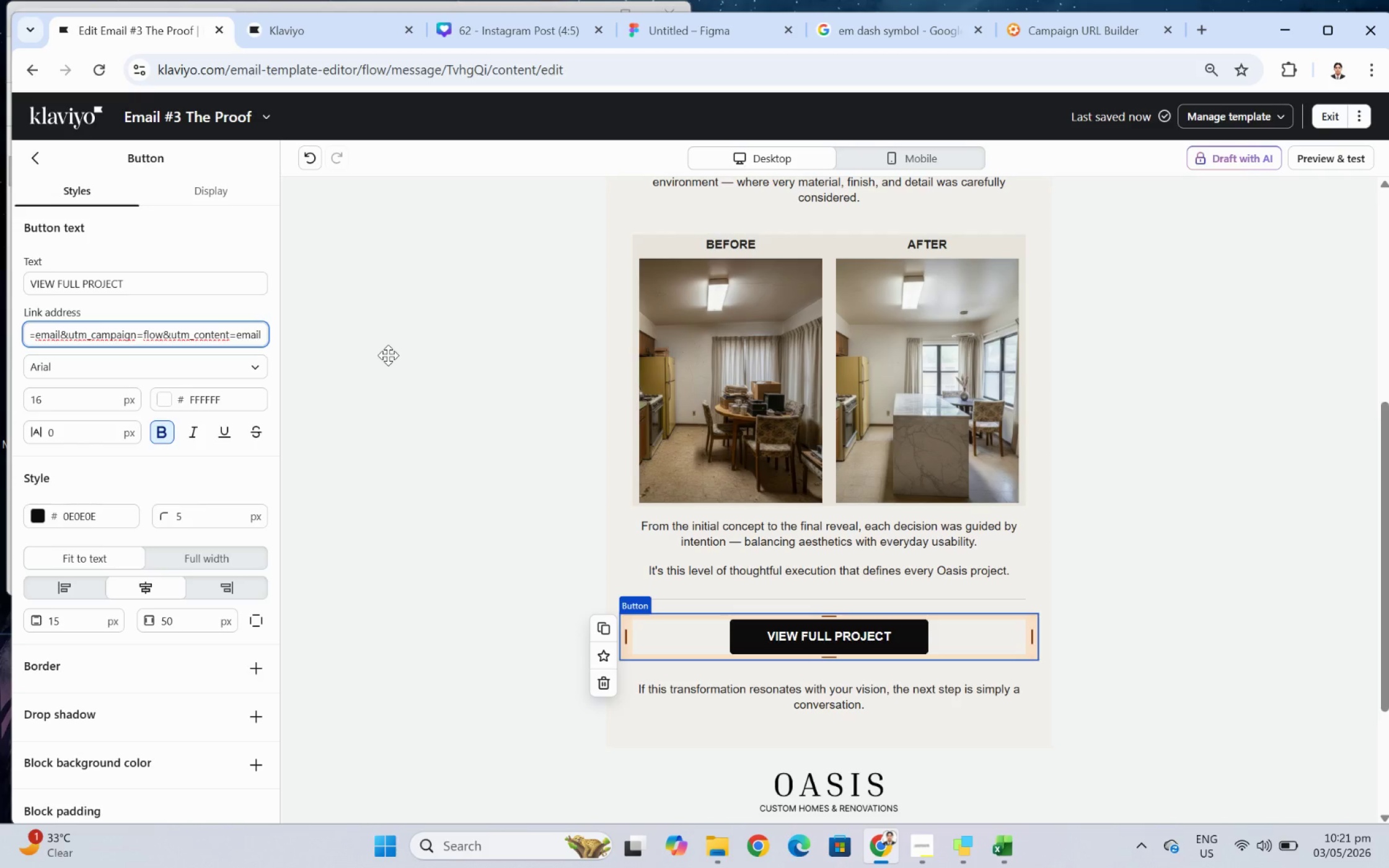 
key(3)
 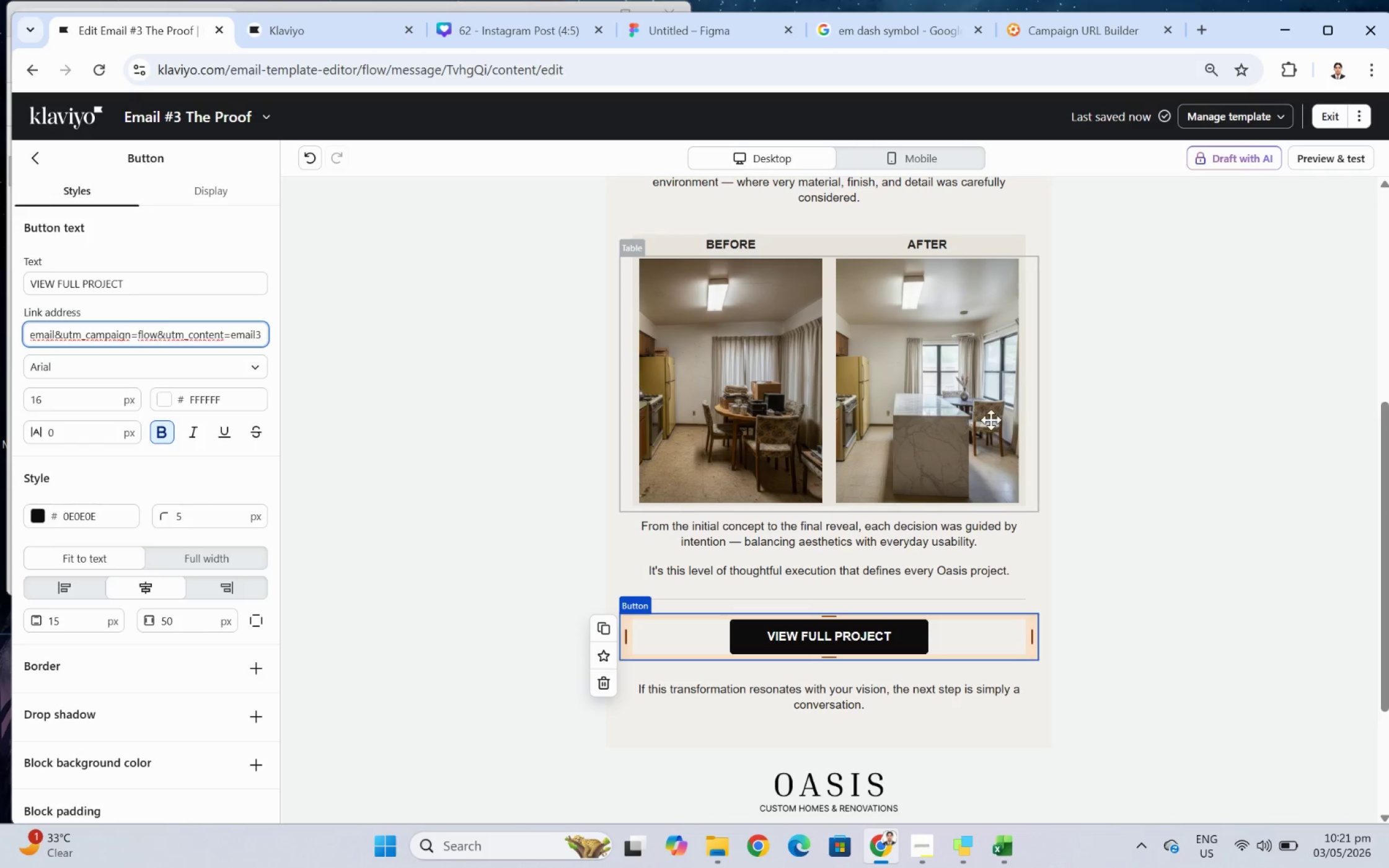 
left_click([1142, 437])
 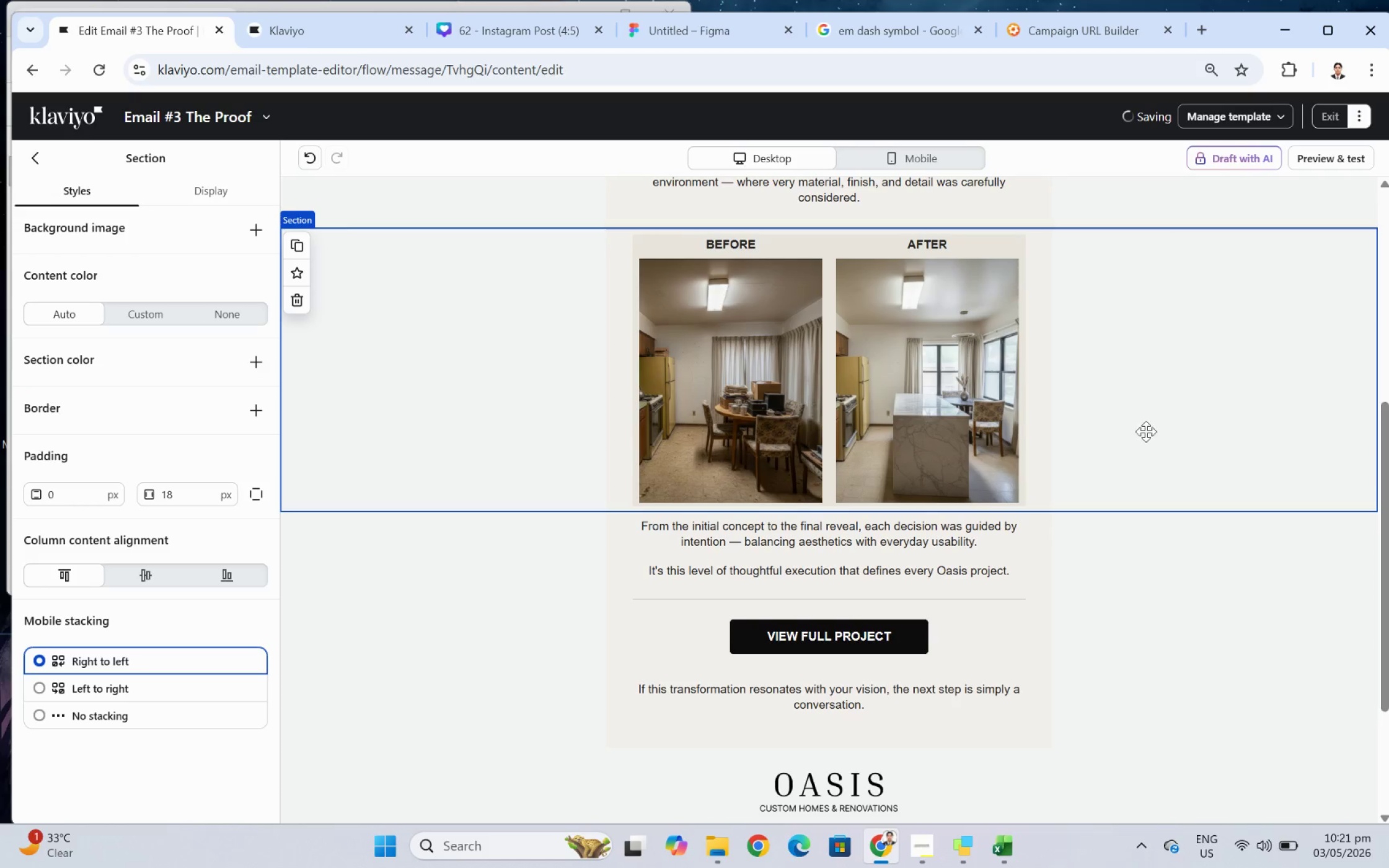 
scroll: coordinate [1170, 431], scroll_direction: up, amount: 4.0
 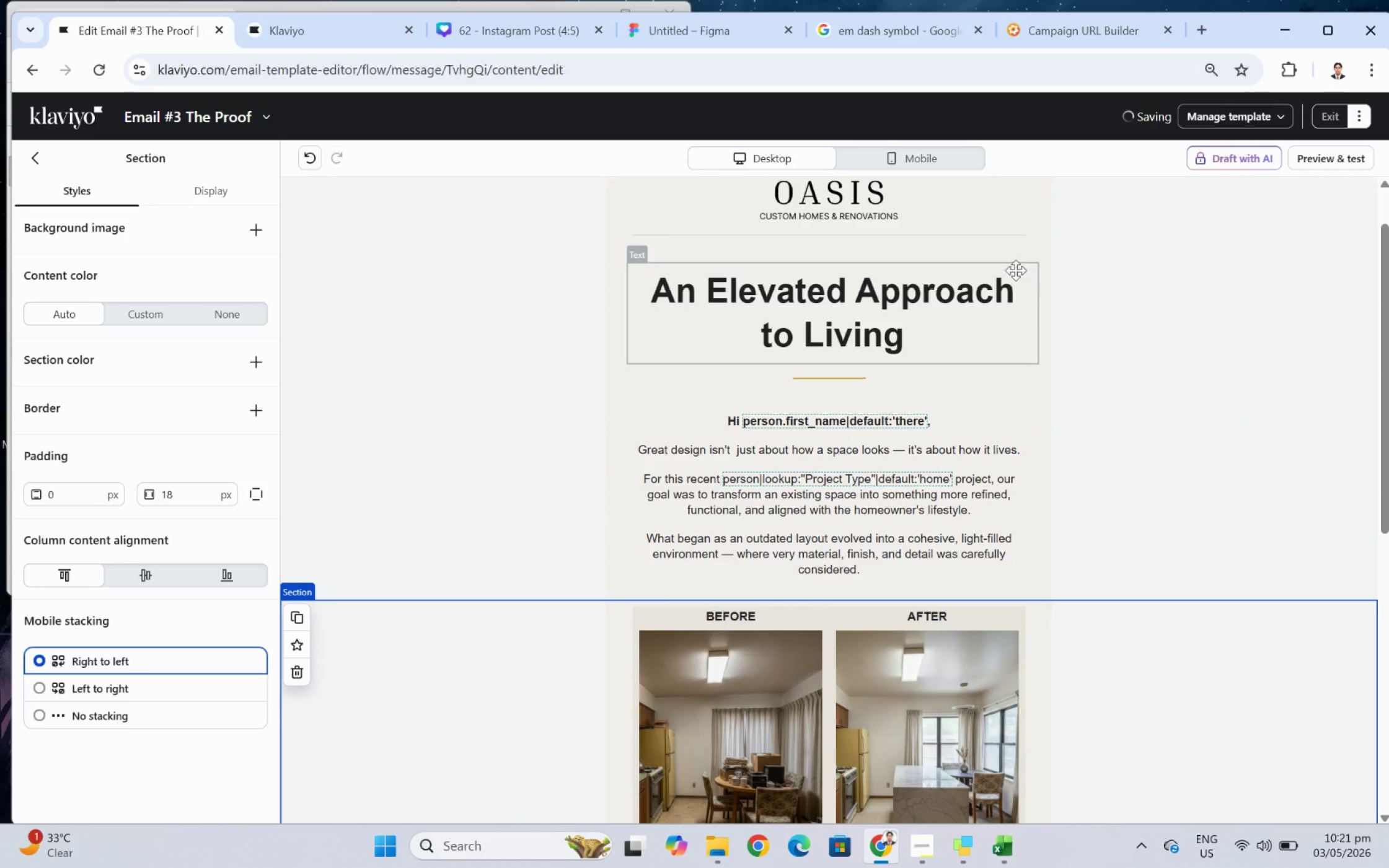 
scroll: coordinate [1144, 460], scroll_direction: down, amount: 1.0
 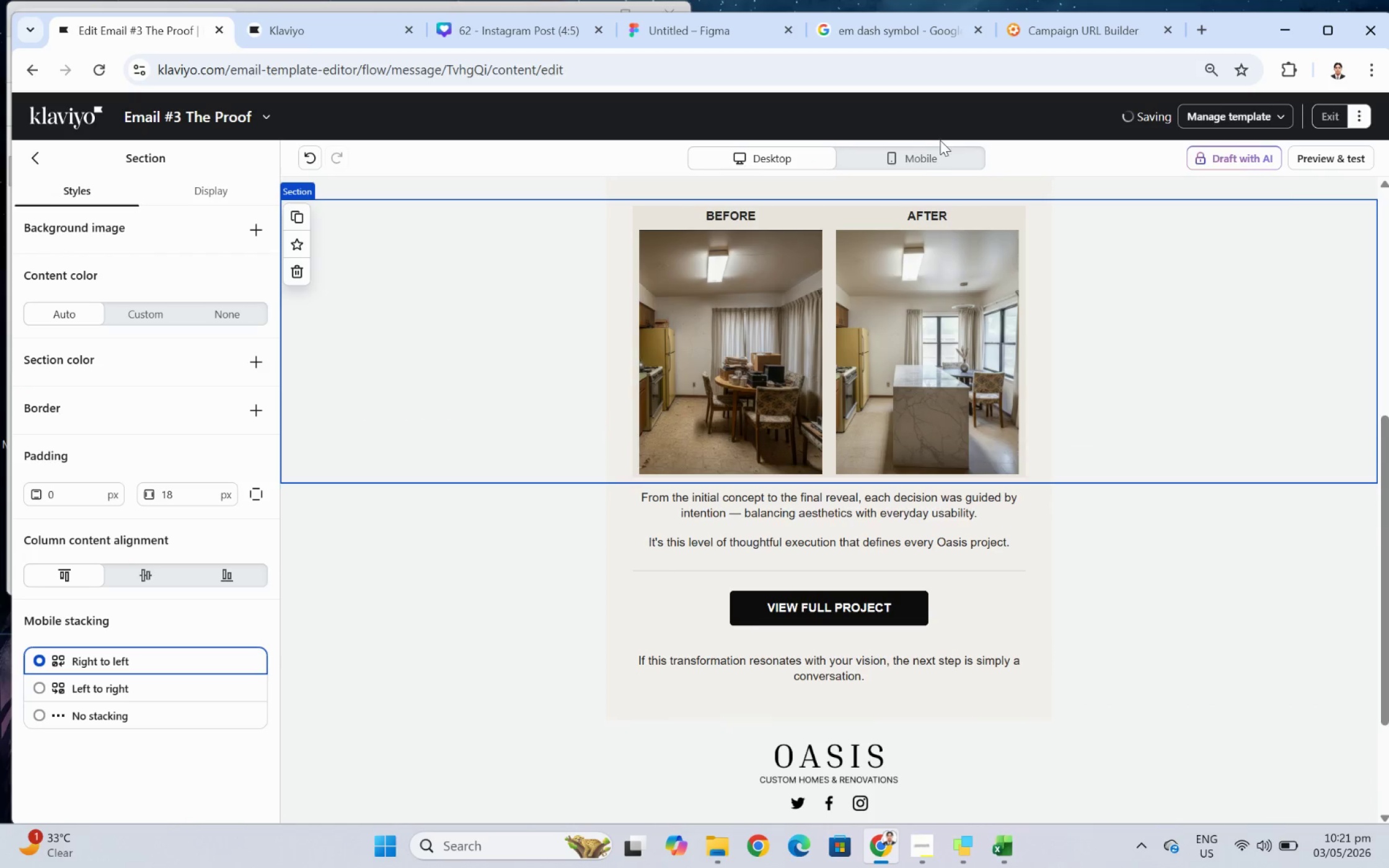 
left_click([943, 156])
 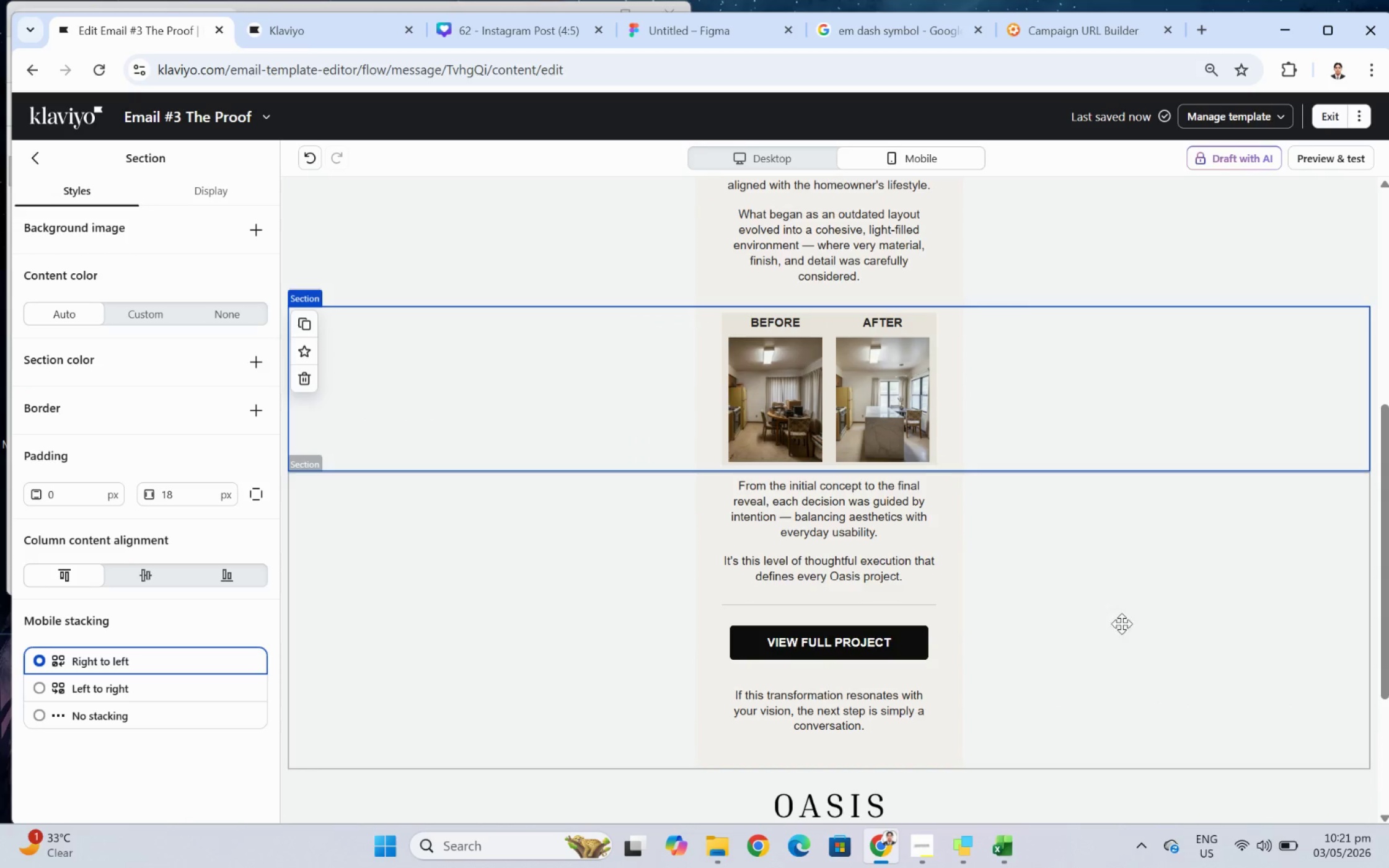 
left_click([1157, 696])
 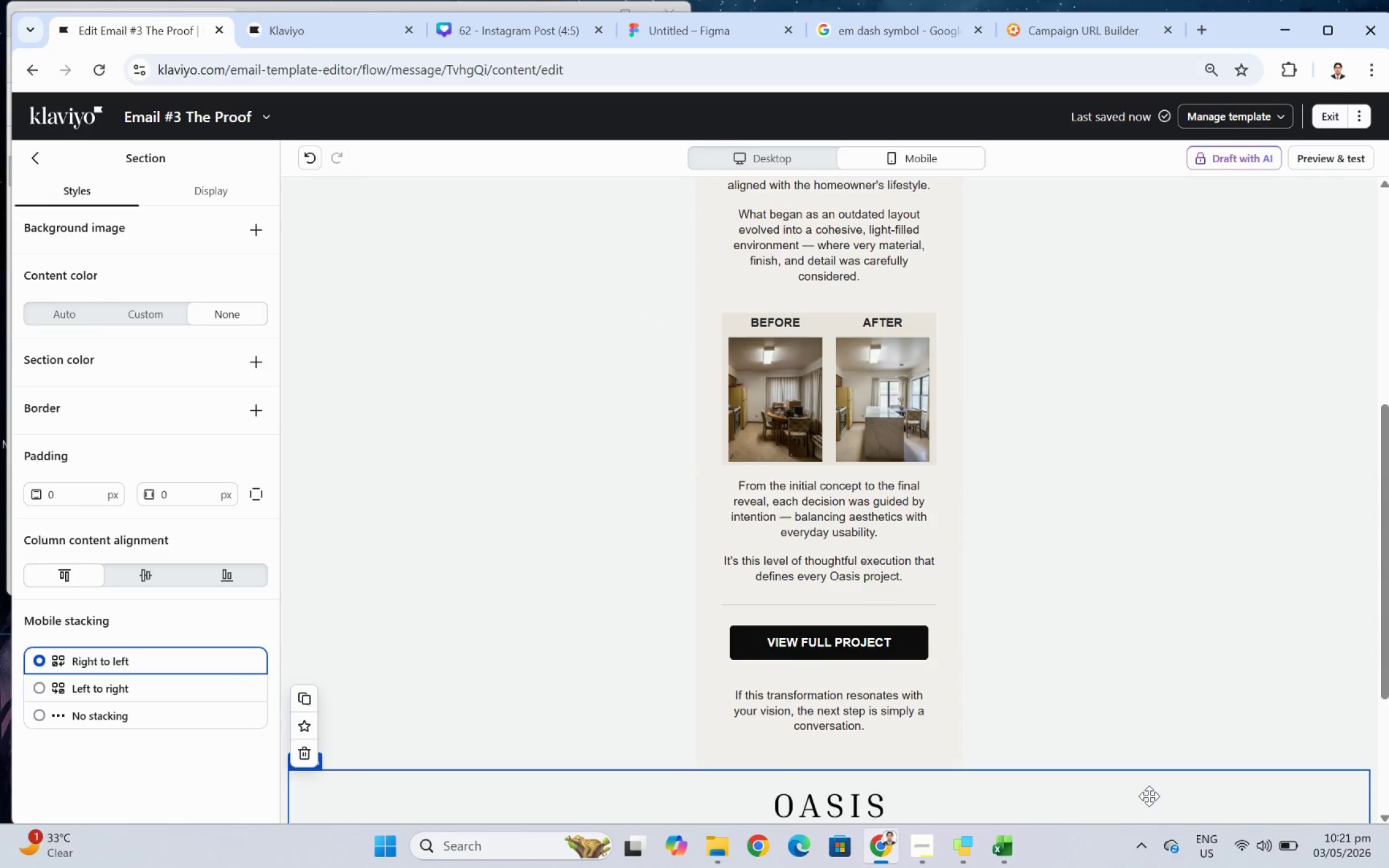 
scroll: coordinate [516, 280], scroll_direction: up, amount: 7.0
 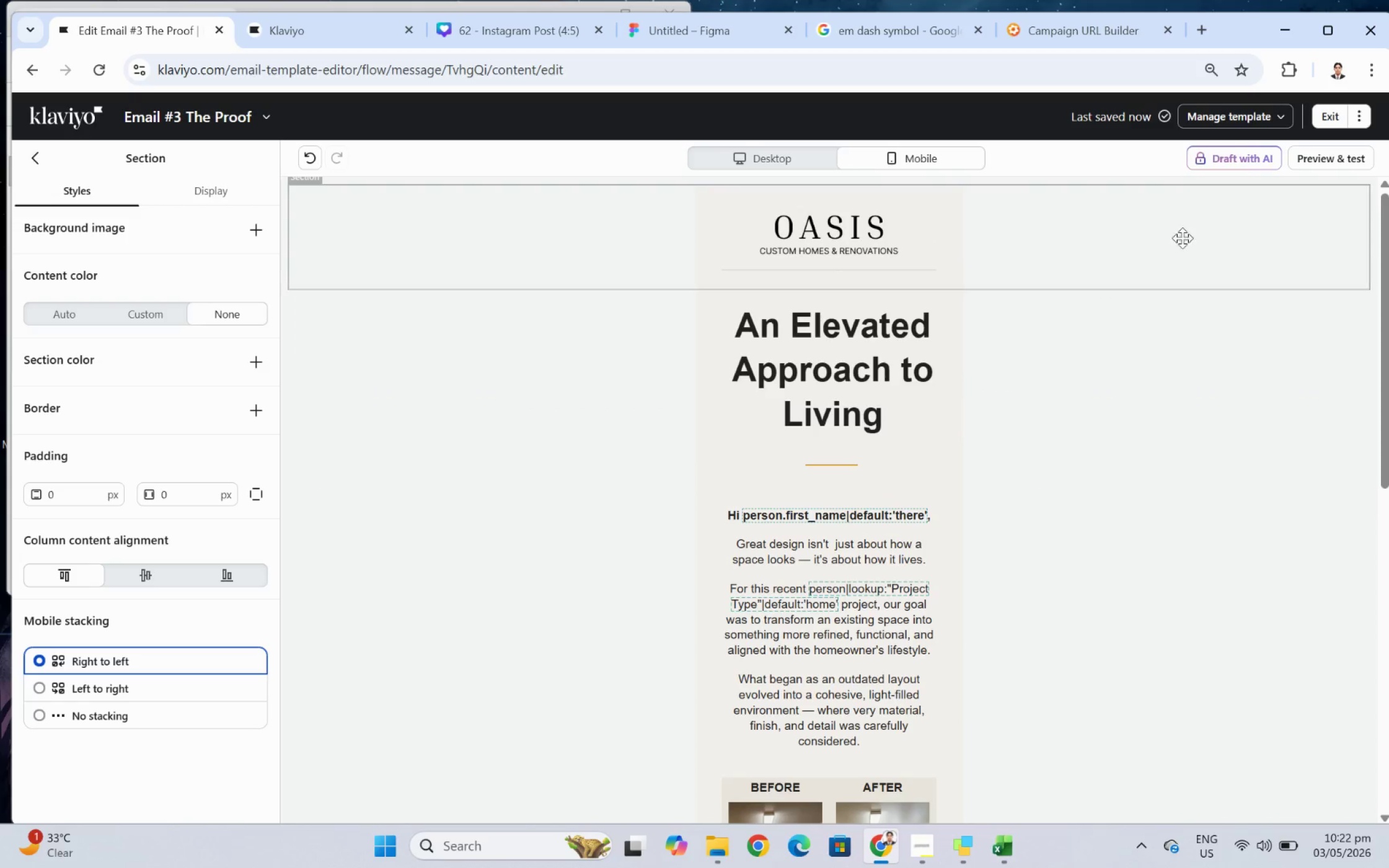 
left_click([787, 160])
 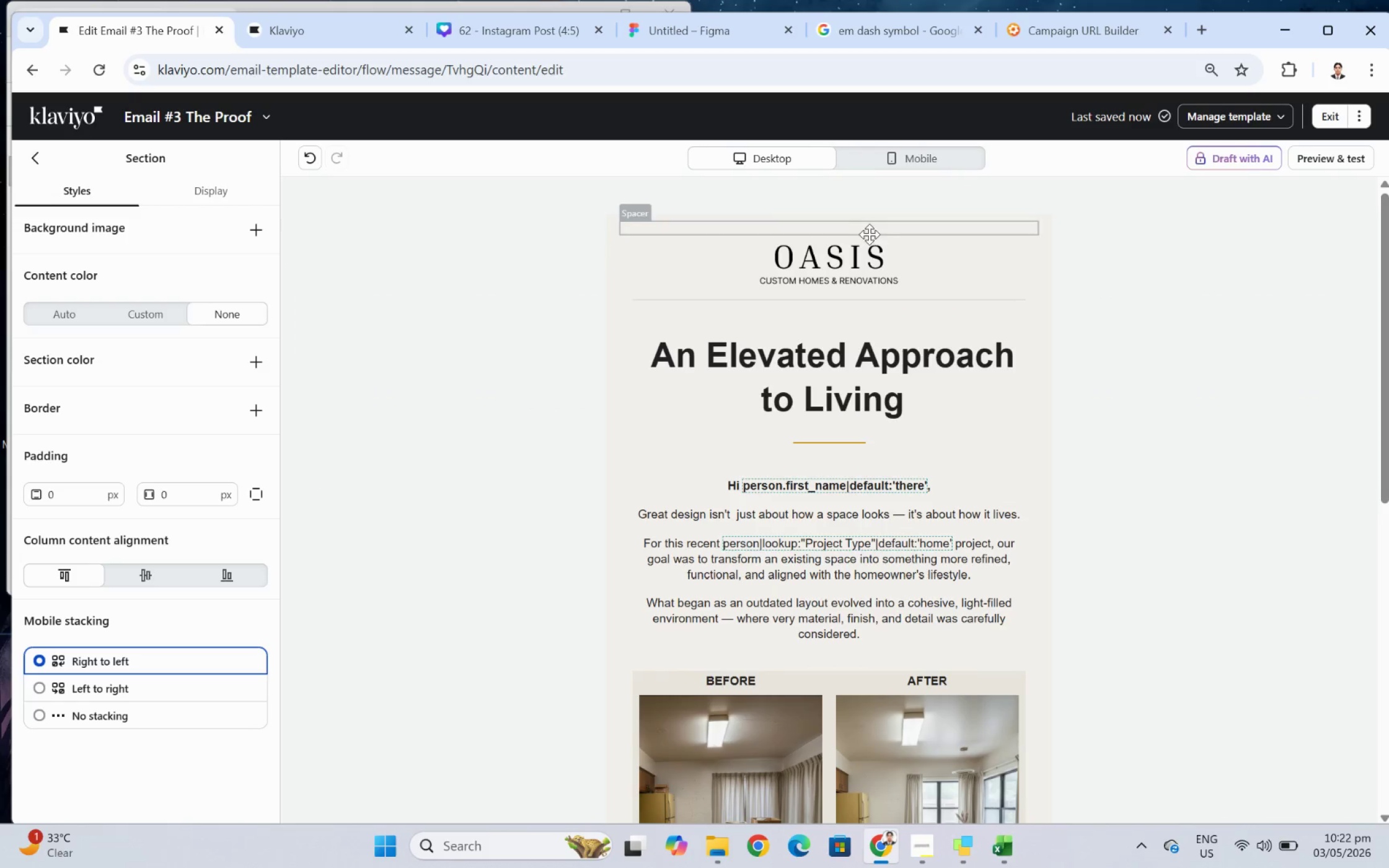 
wait(6.57)
 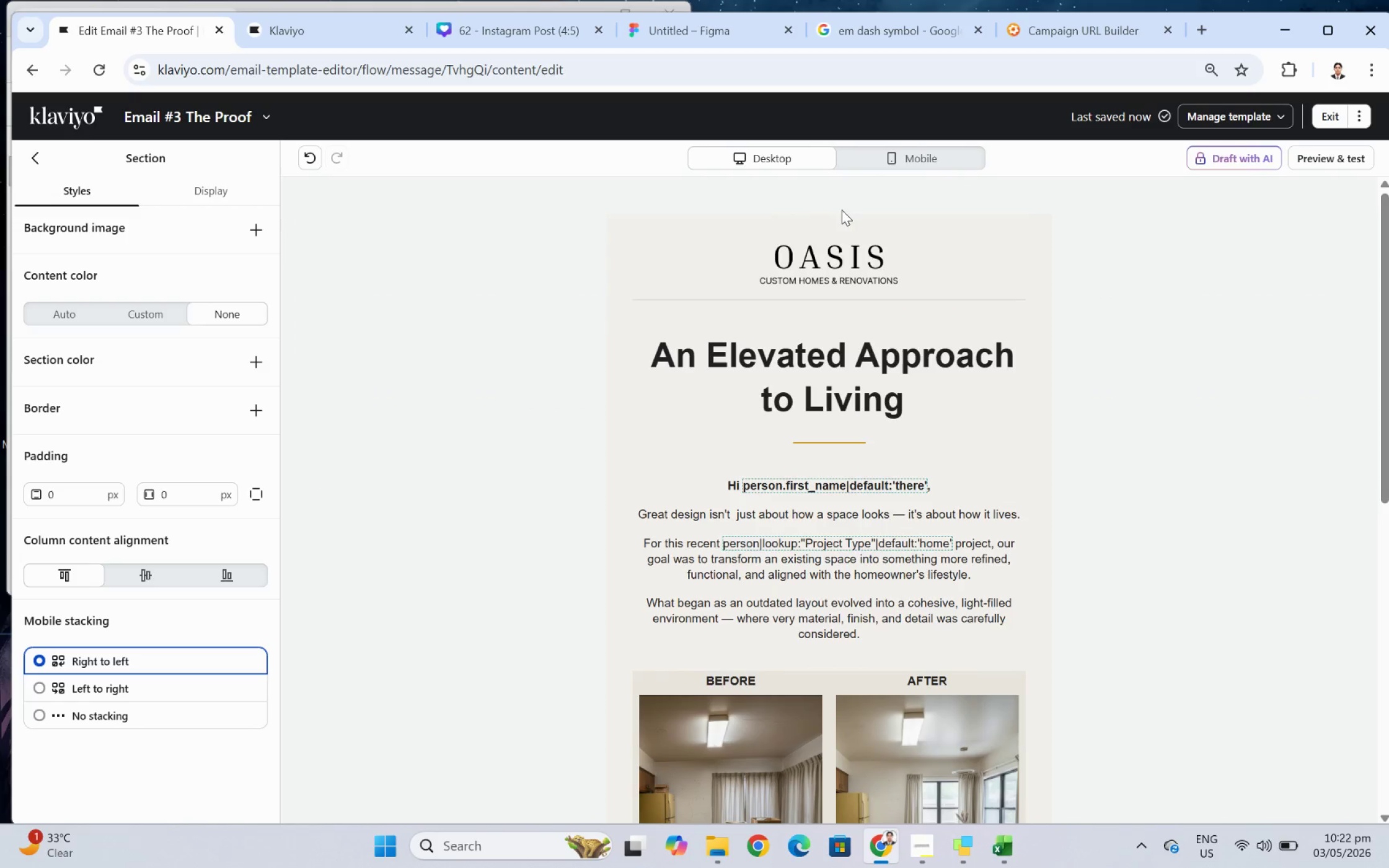 
scroll: coordinate [1287, 594], scroll_direction: down, amount: 9.0
 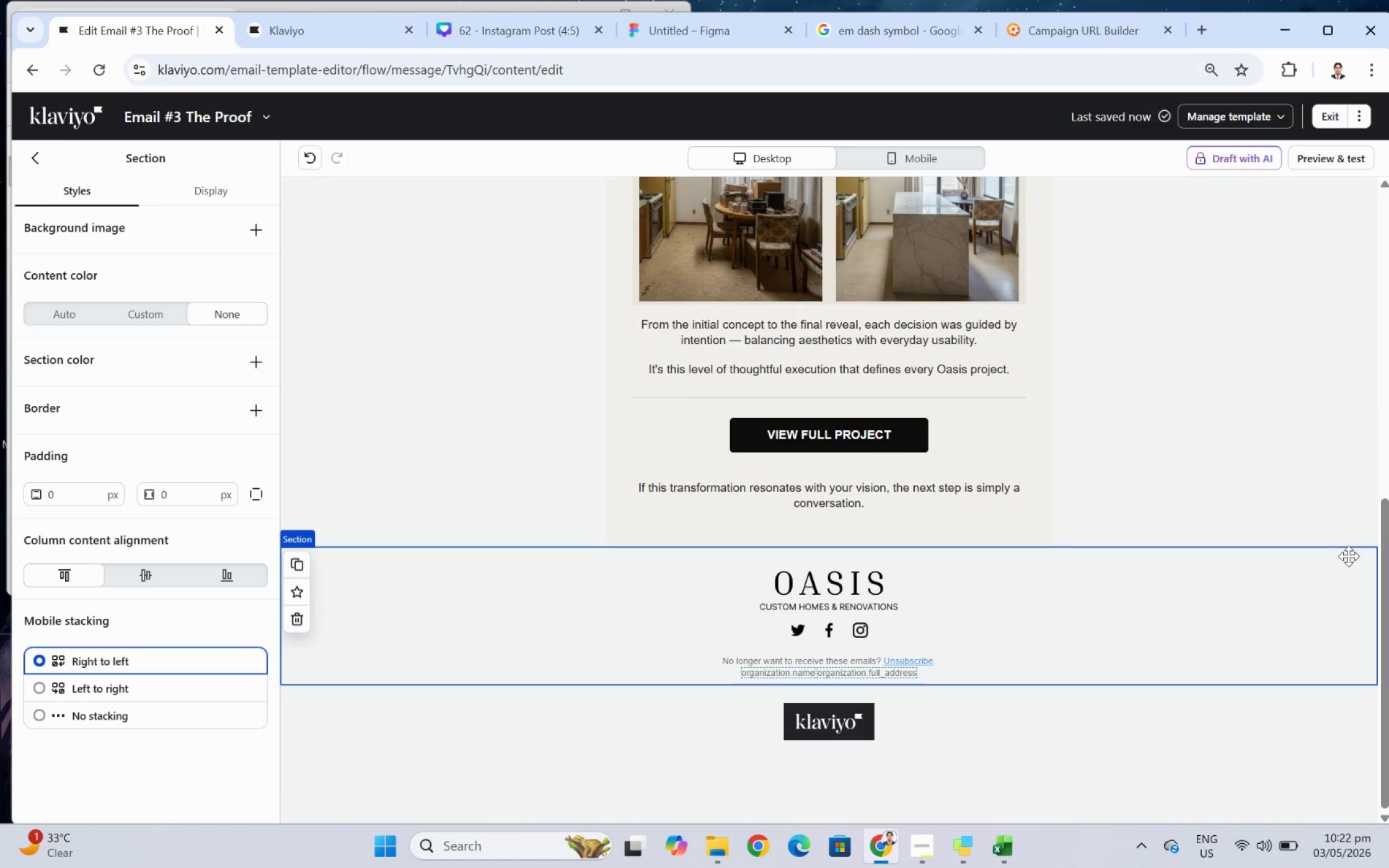 
wait(28.44)
 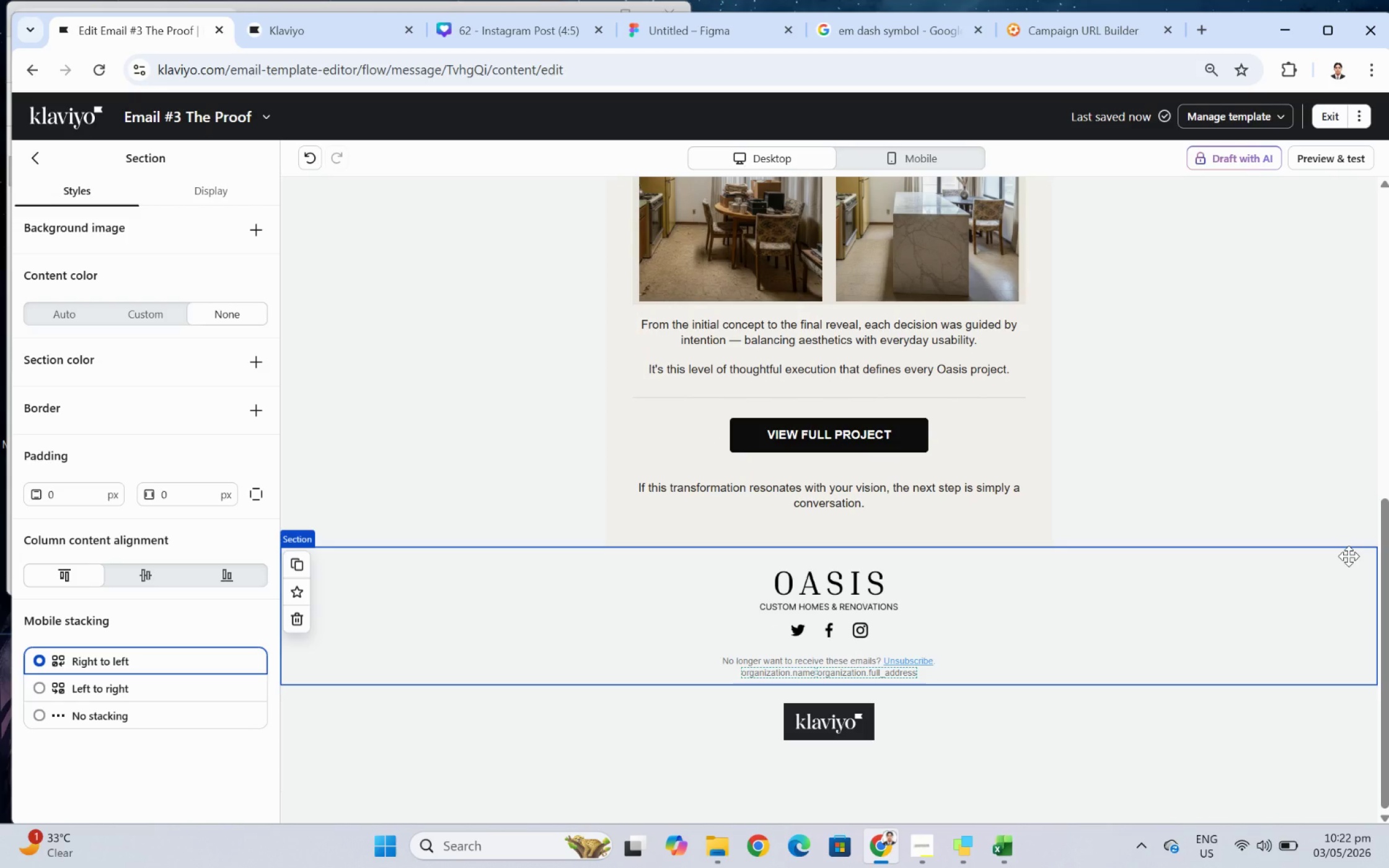 
left_click([1093, 440])
 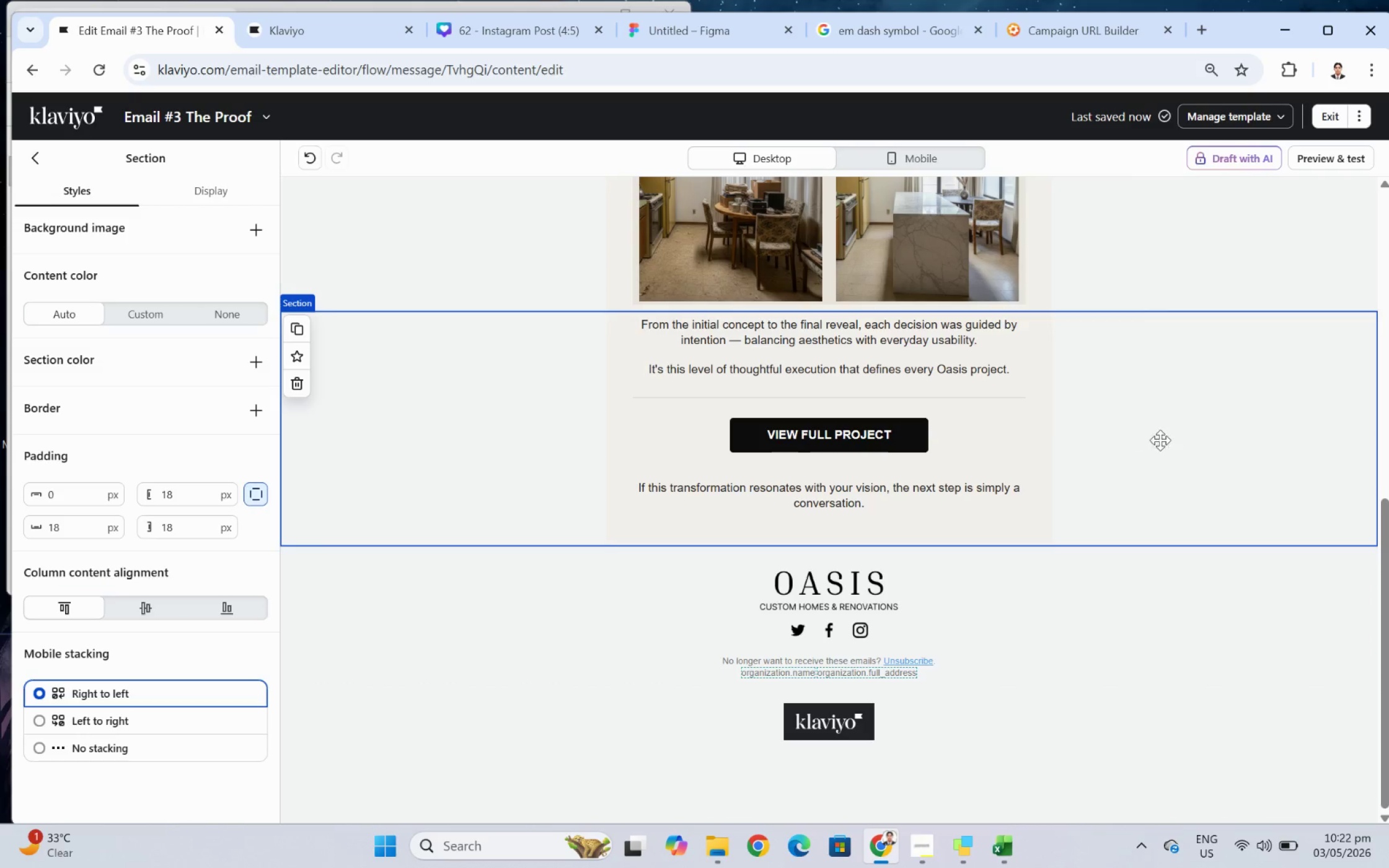 
scroll: coordinate [1174, 450], scroll_direction: up, amount: 3.0
 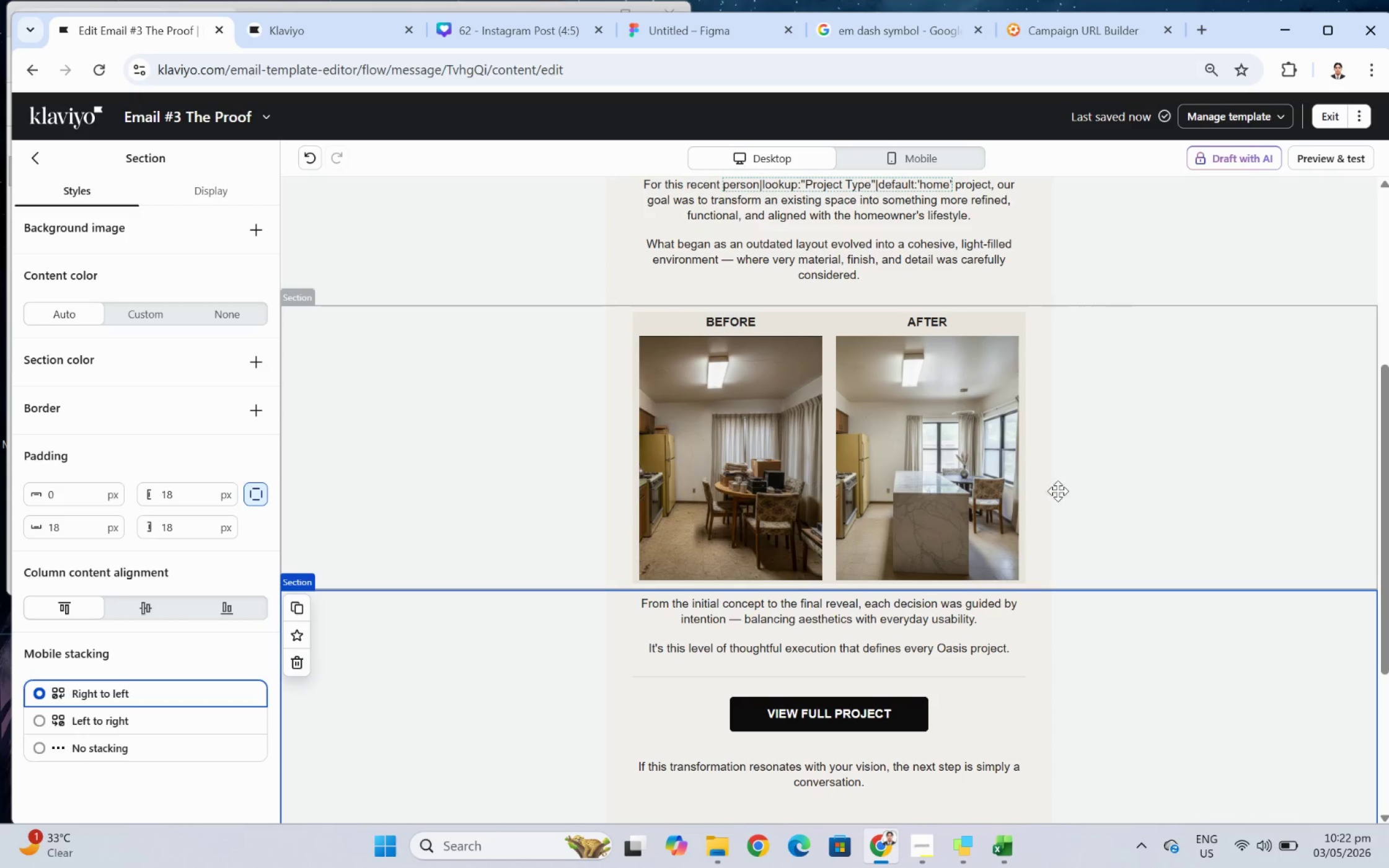 
left_click([956, 464])
 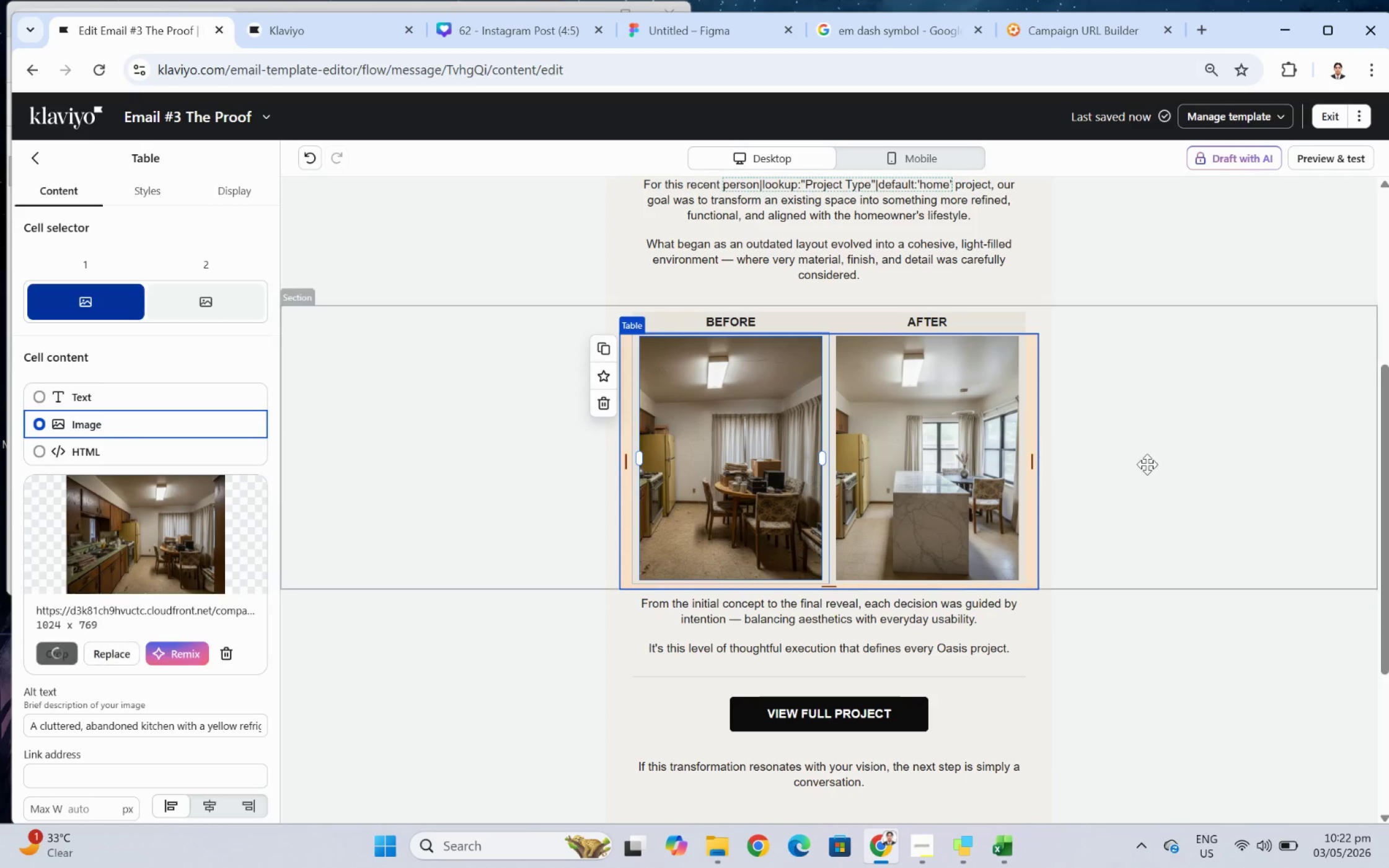 
scroll: coordinate [1149, 465], scroll_direction: up, amount: 3.0
 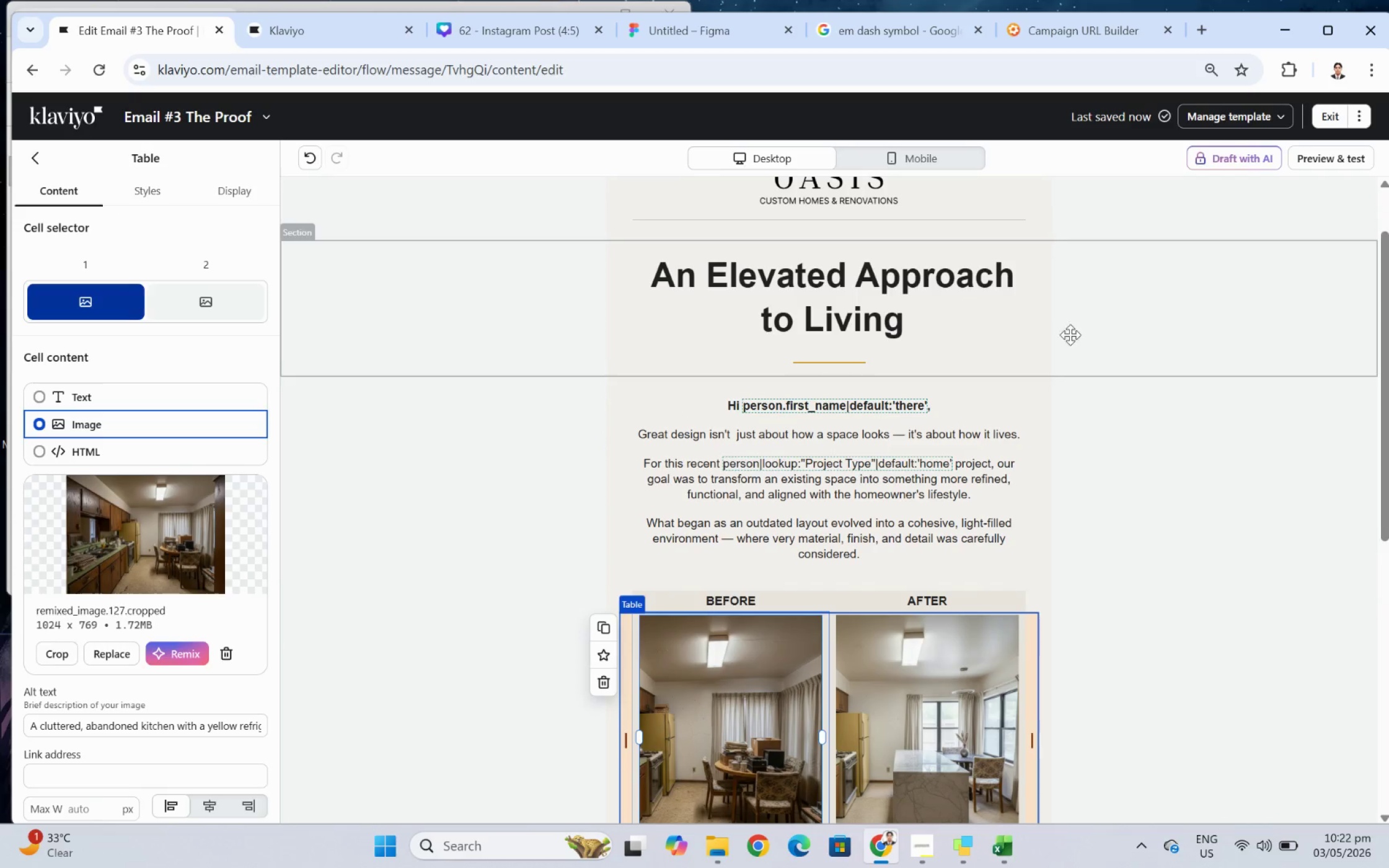 
left_click([934, 844])